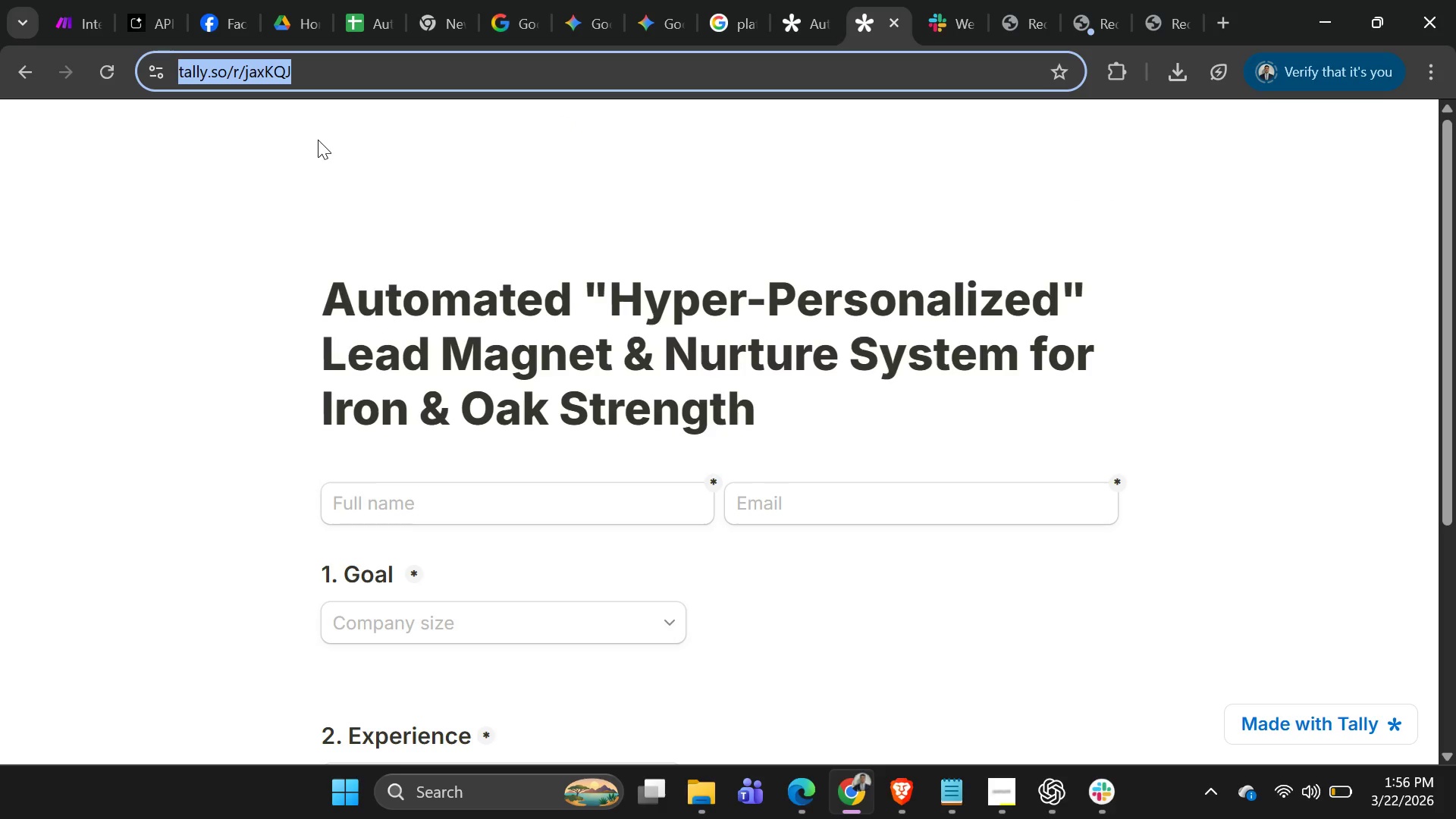 
key(Control+C)
 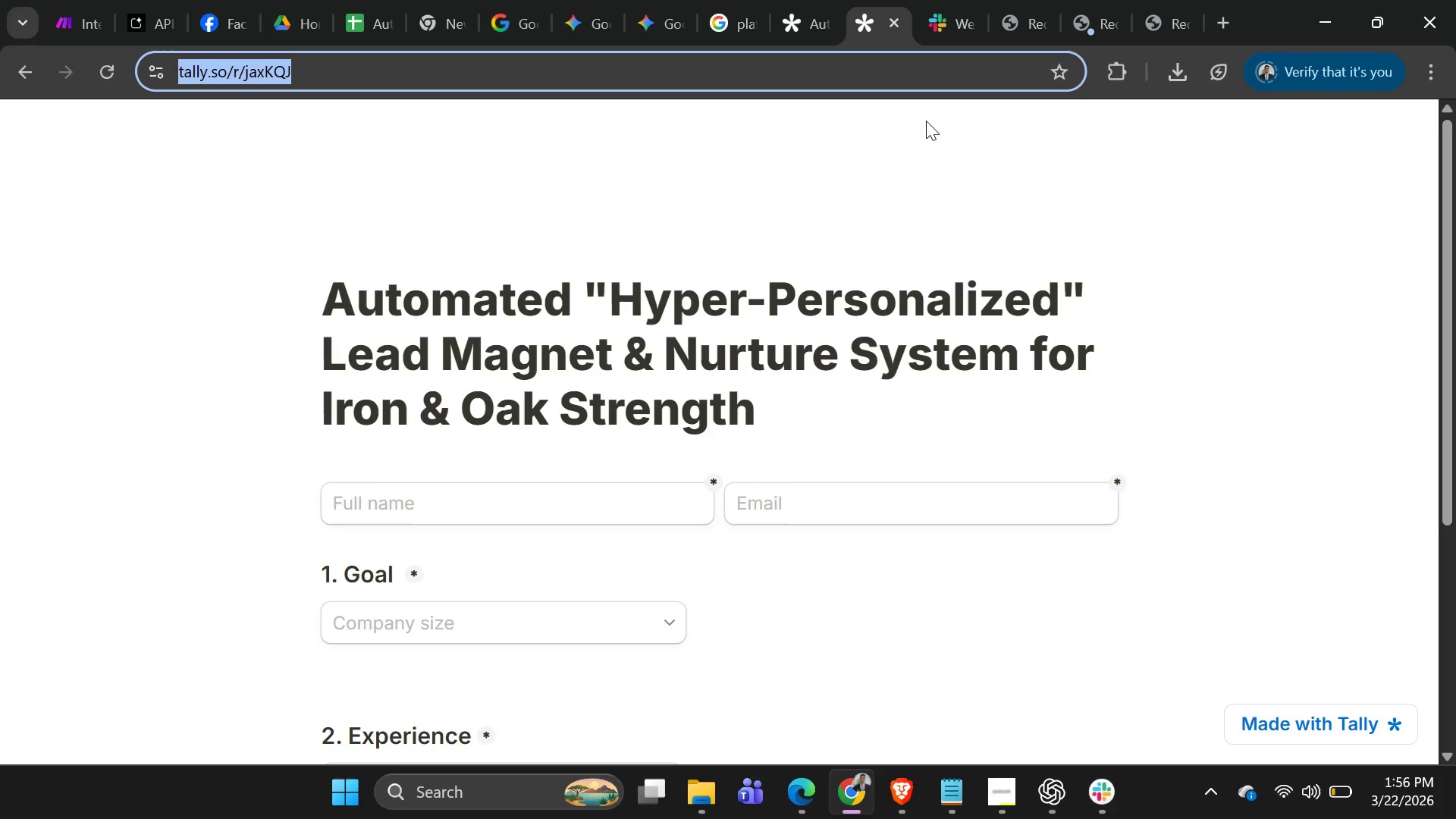 
key(Alt+AltLeft)
 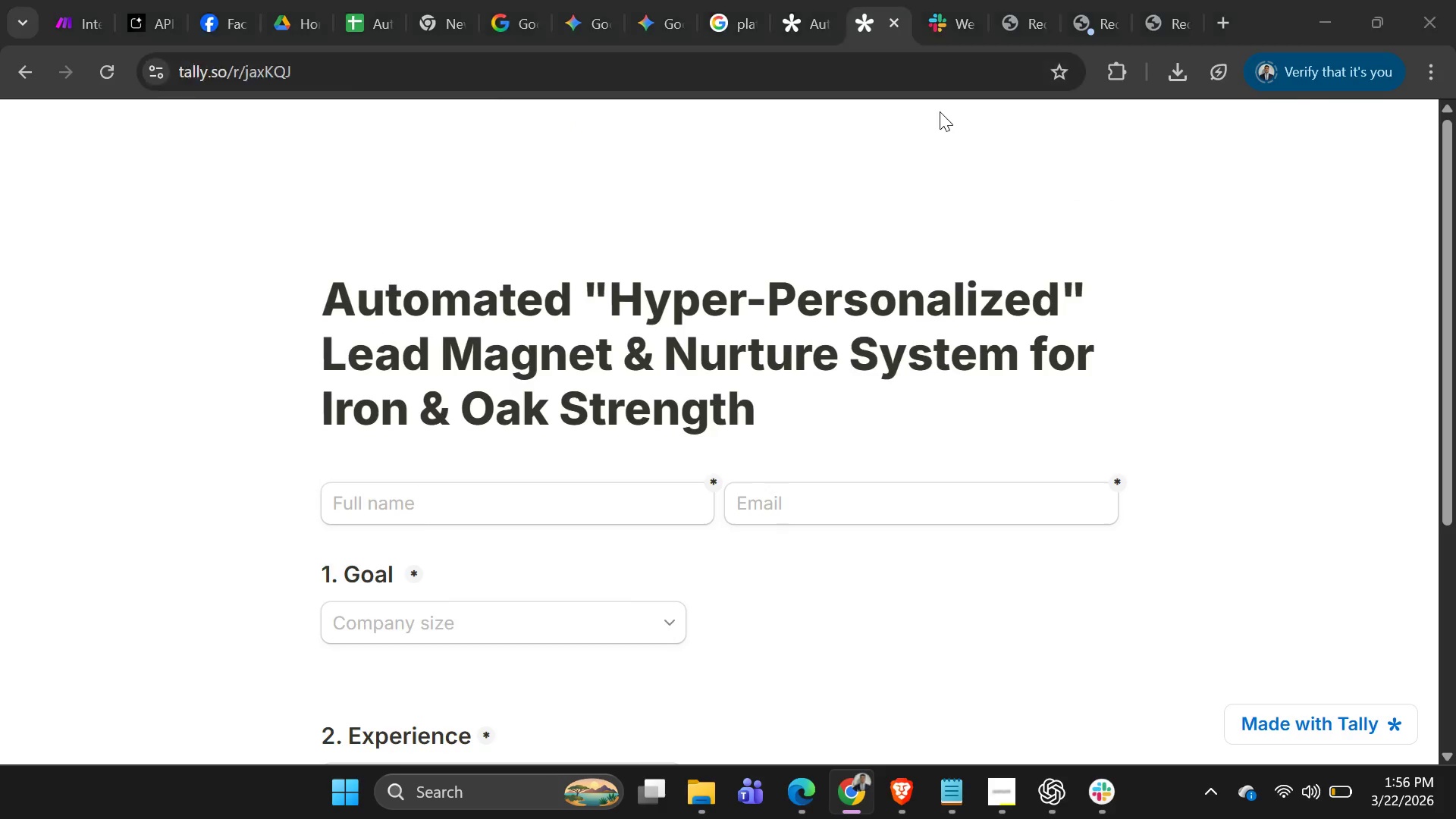 
key(Alt+Tab)
 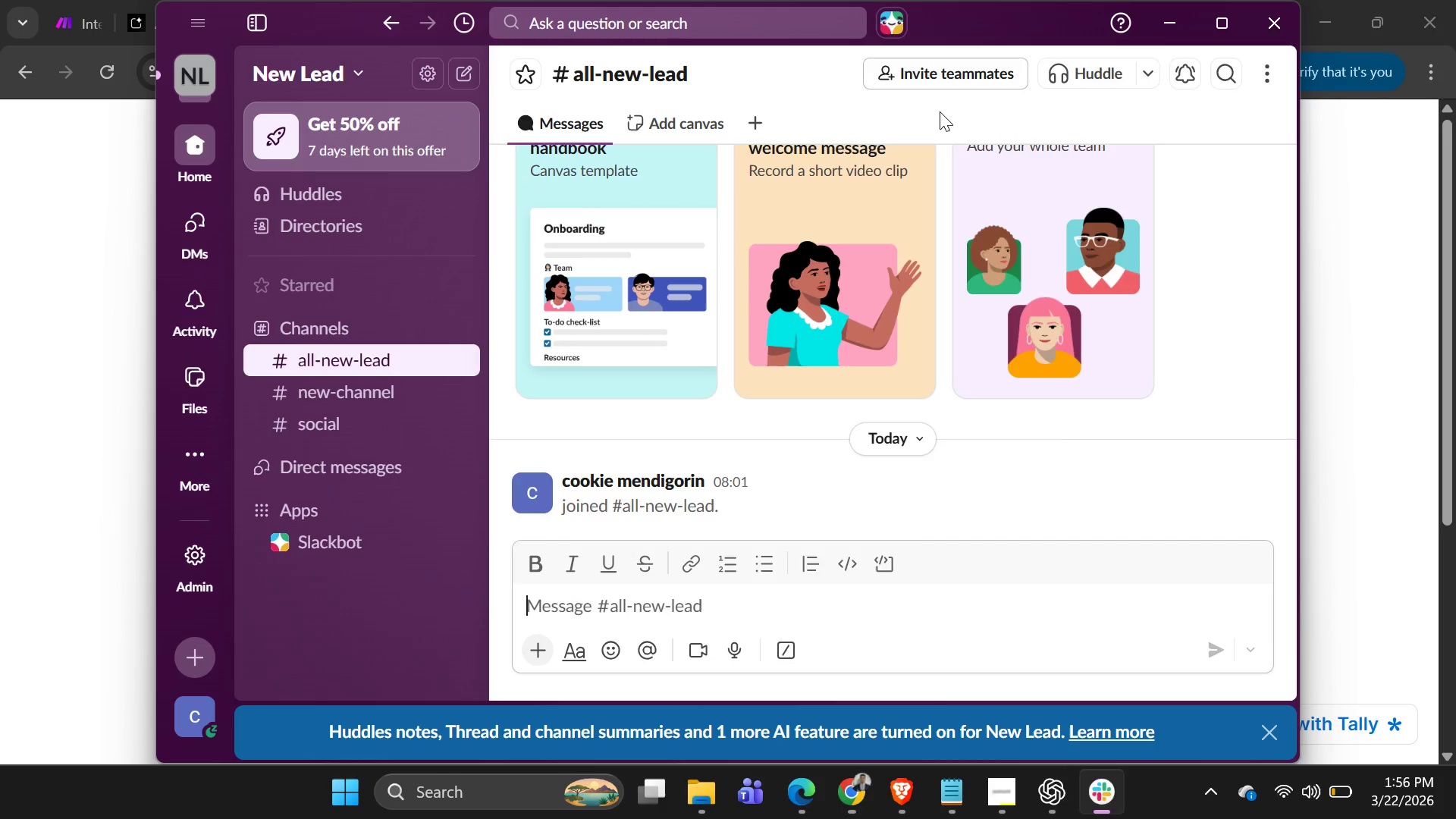 
key(Alt+AltLeft)
 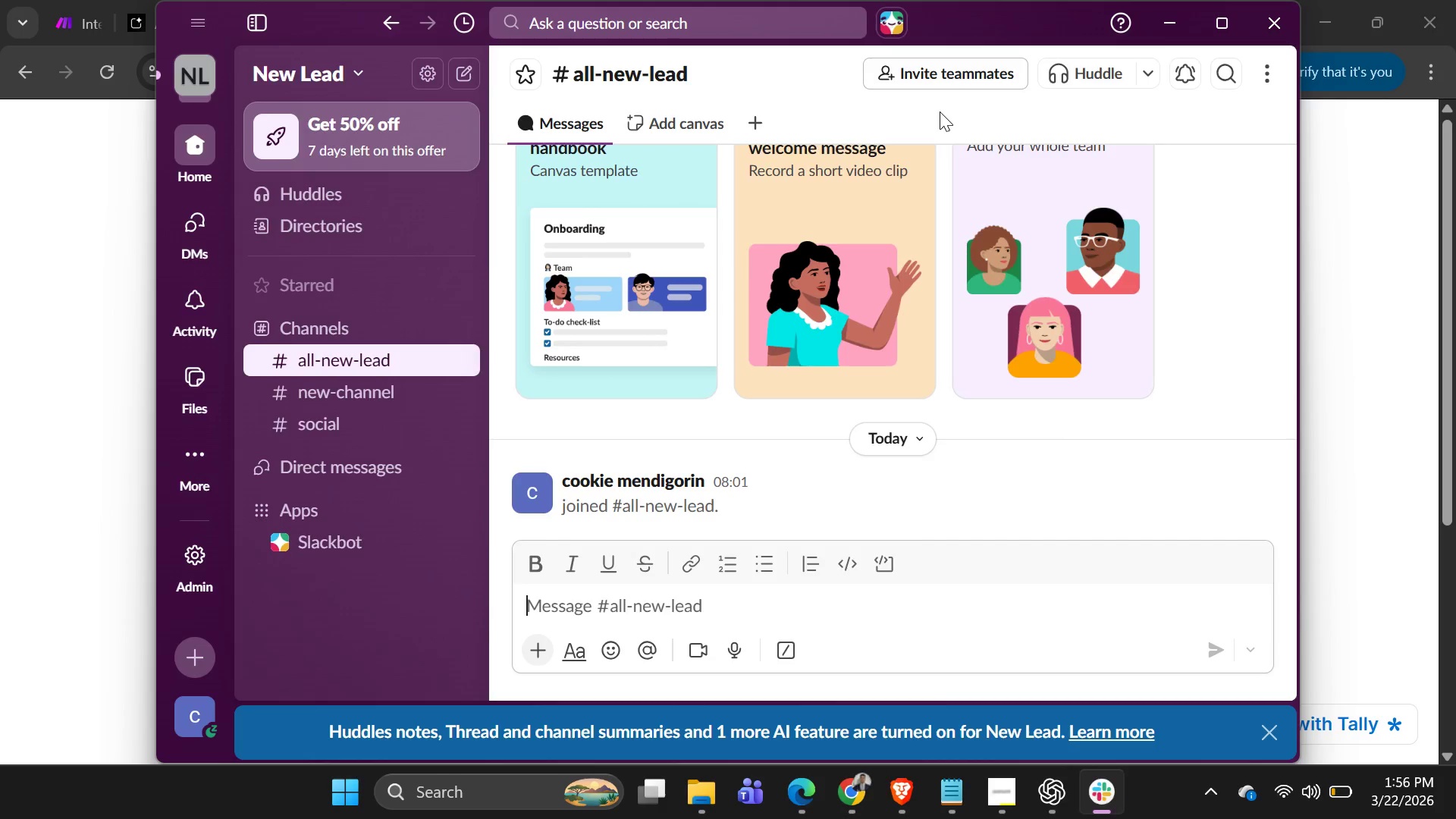 
key(Alt+Tab)
 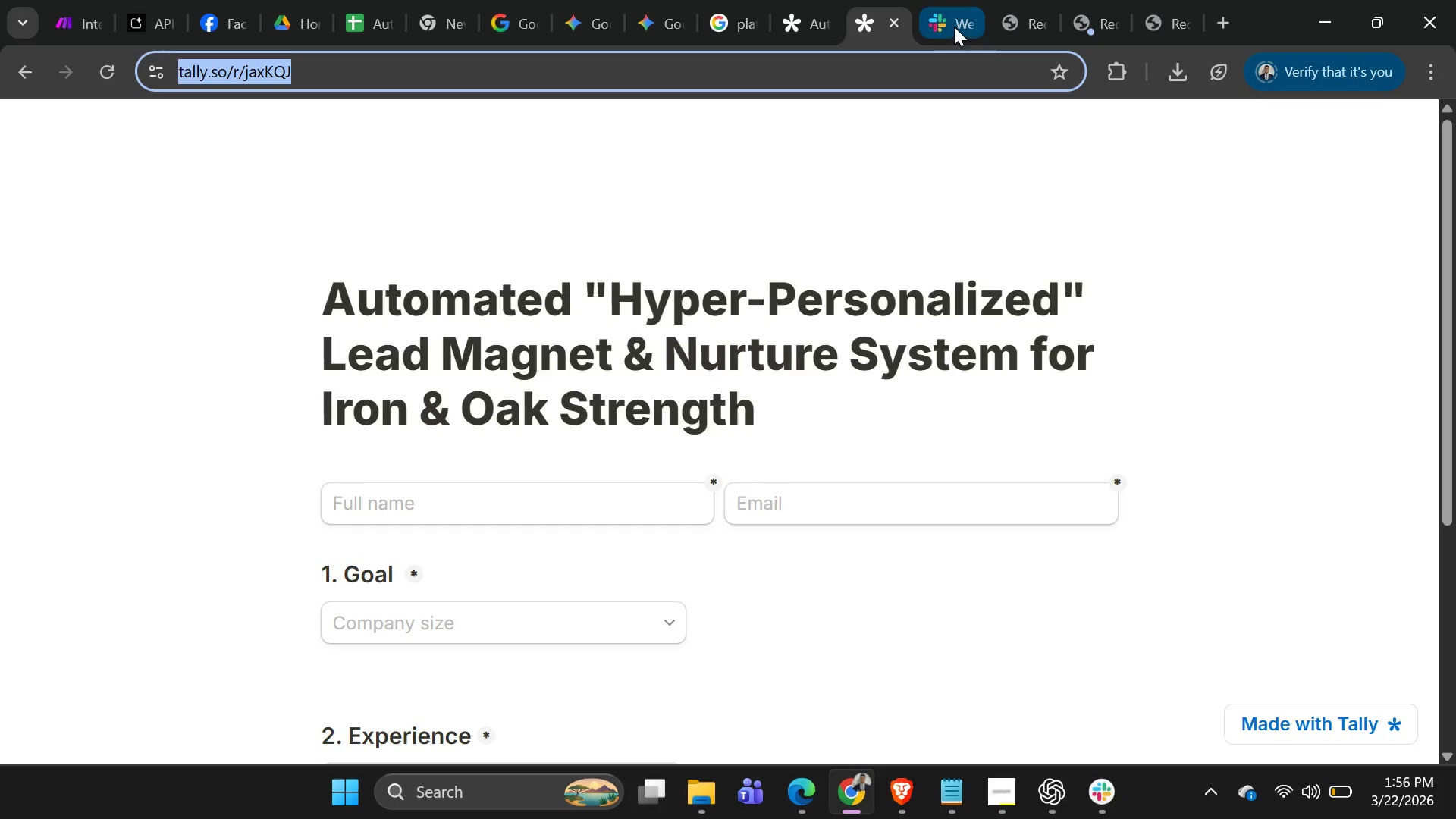 
left_click([954, 27])
 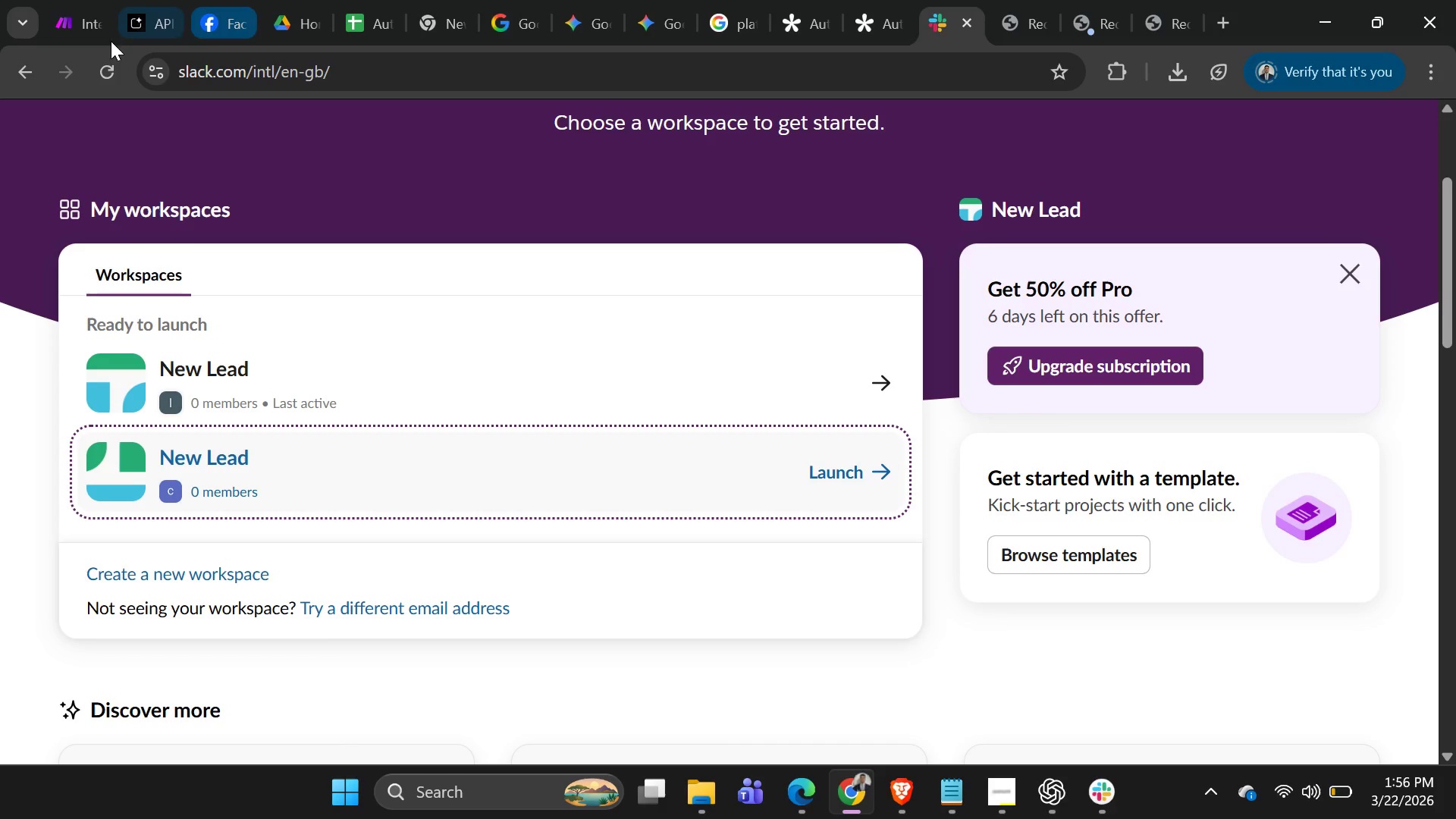 
left_click([77, 33])
 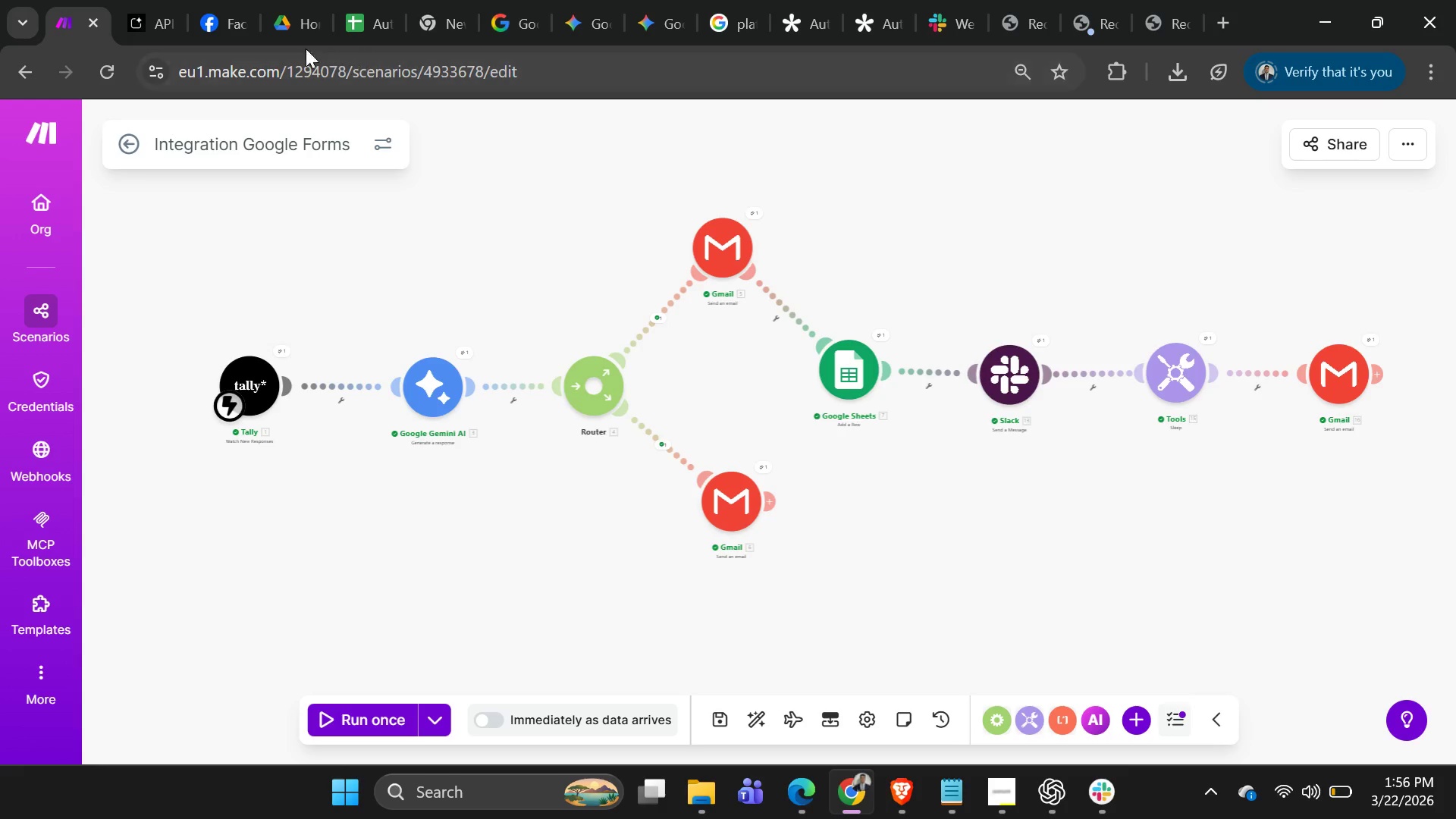 
left_click([285, 32])
 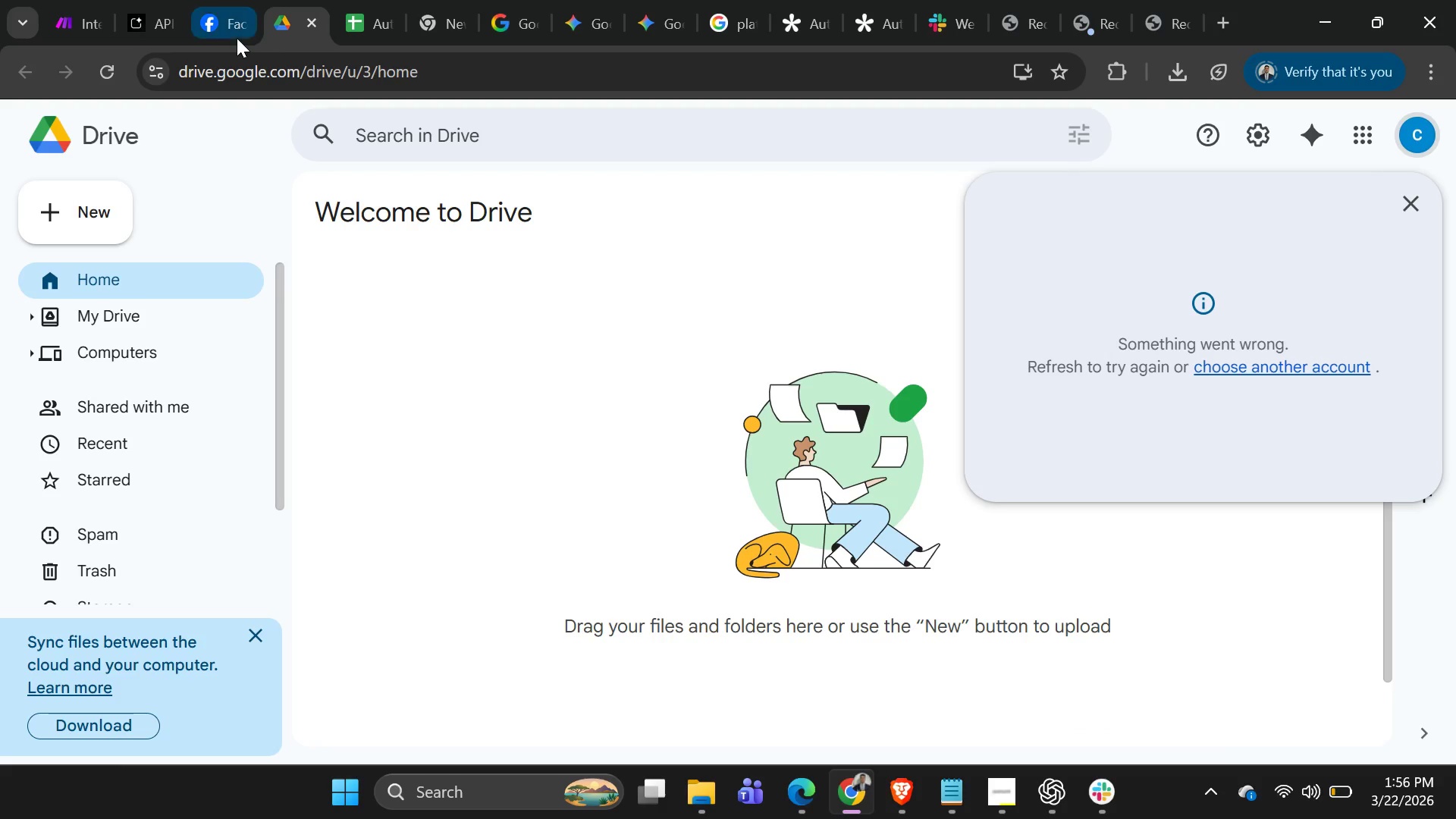 
left_click([227, 32])
 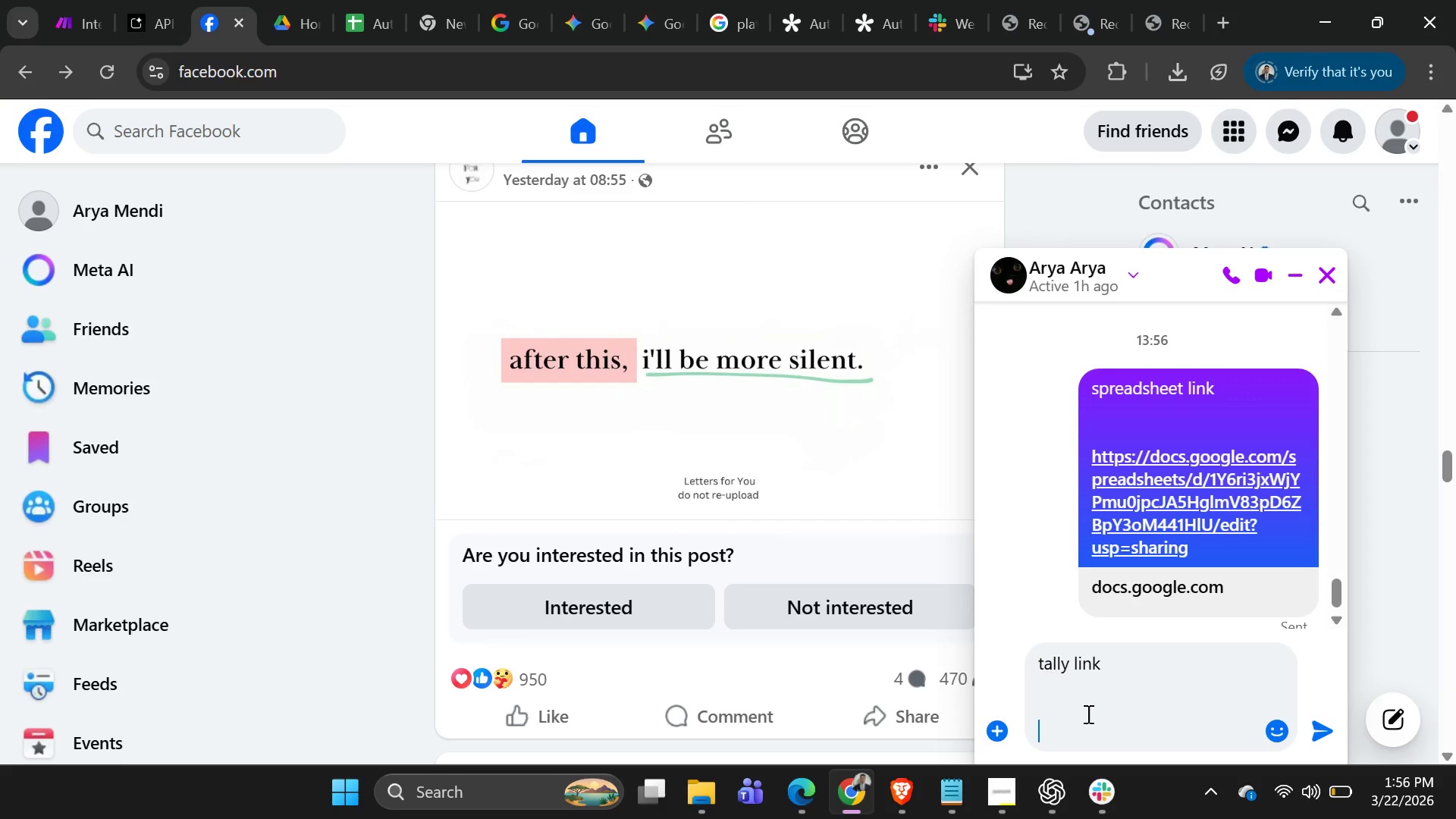 
key(Control+V)
 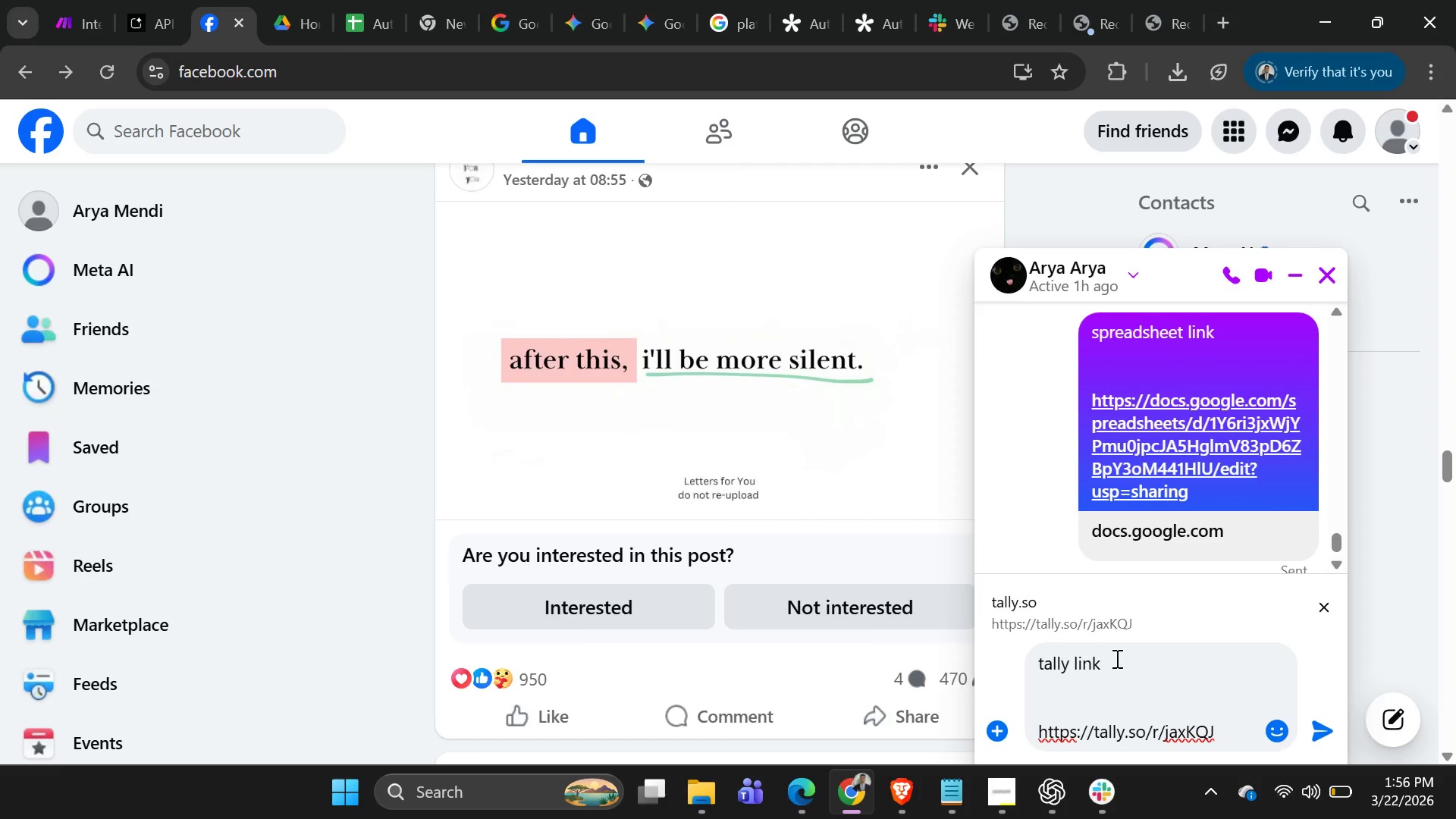 
key(Enter)
 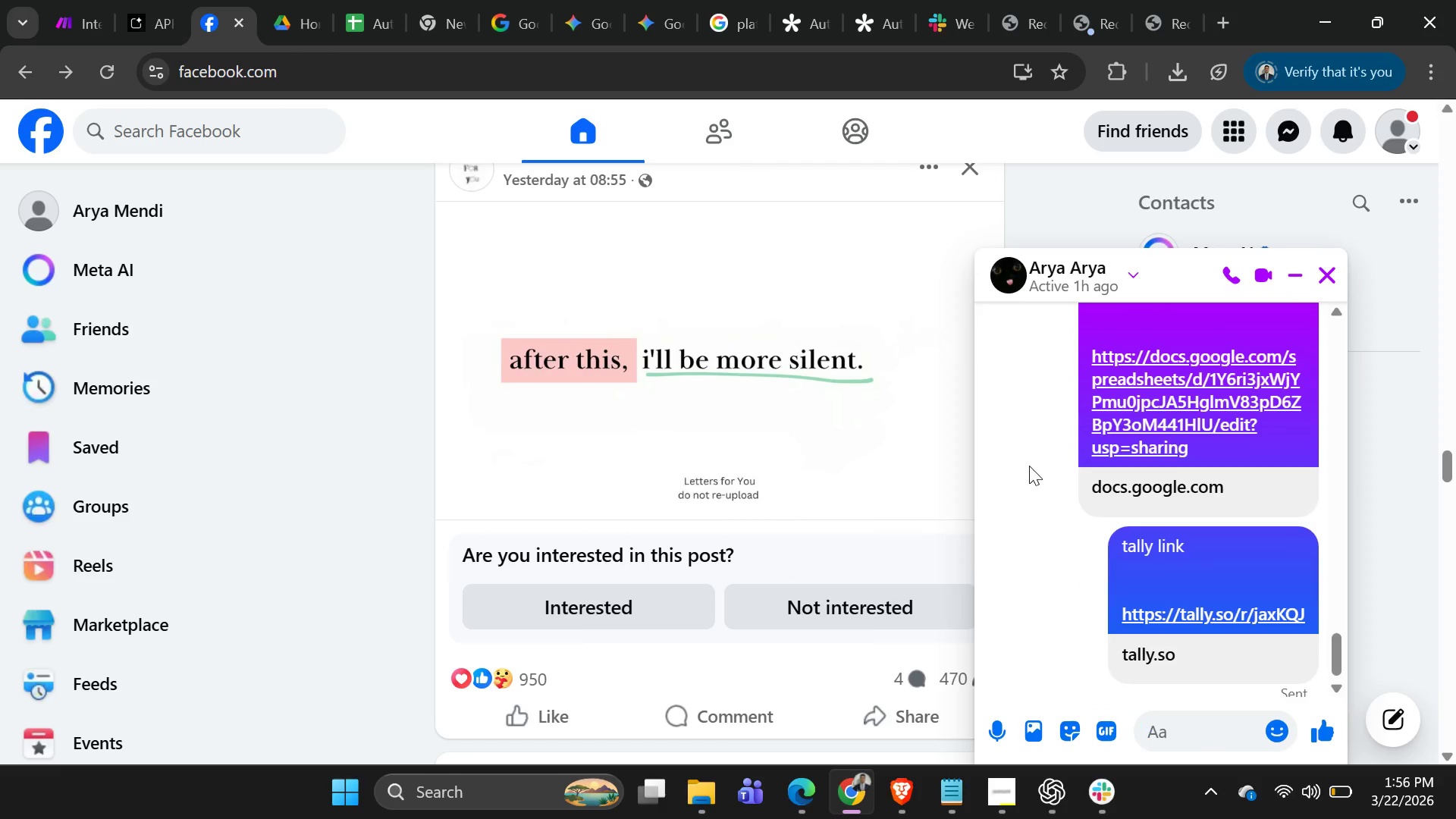 
mouse_move([997, 384])
 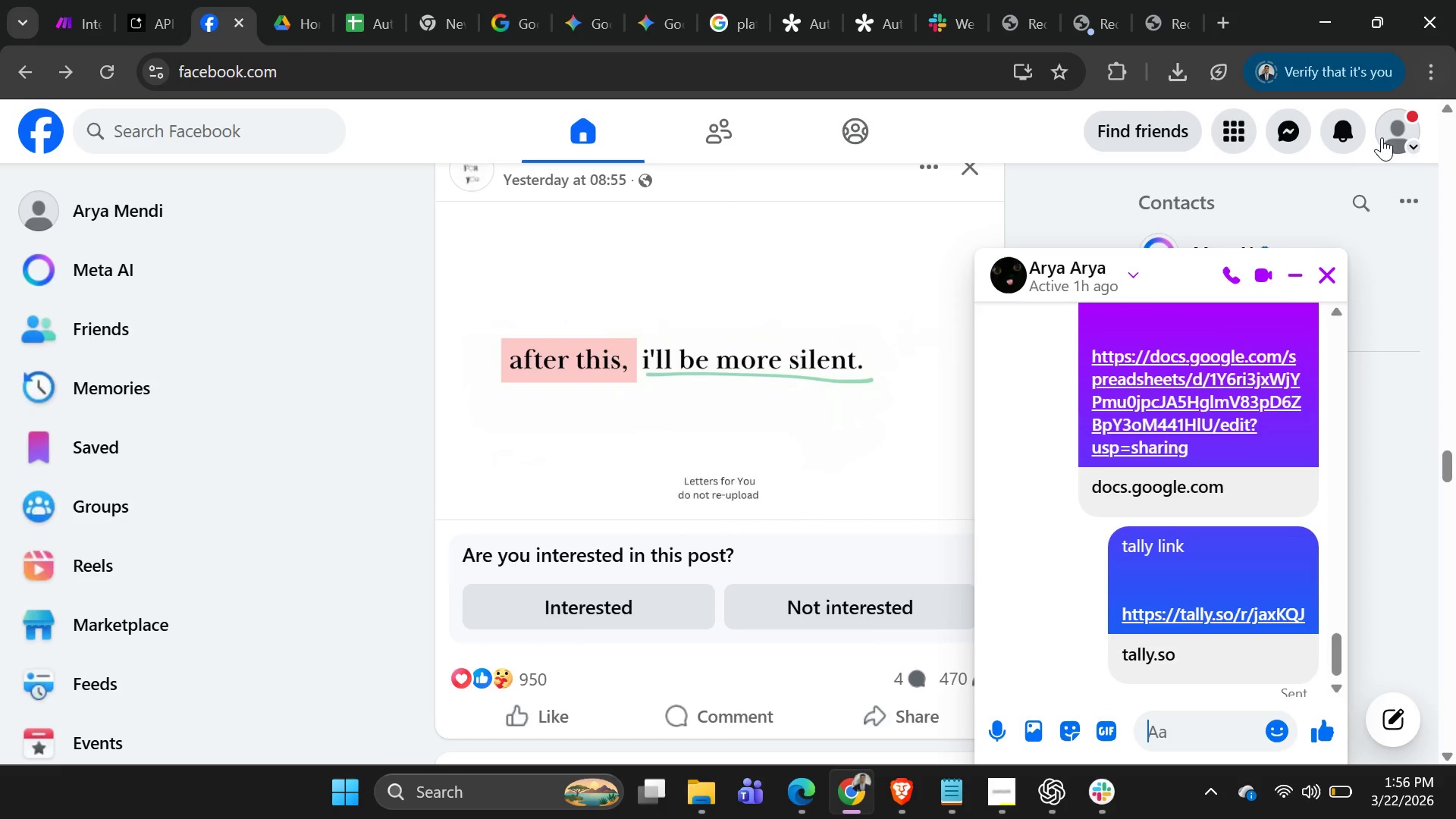 
key(Alt+AltLeft)
 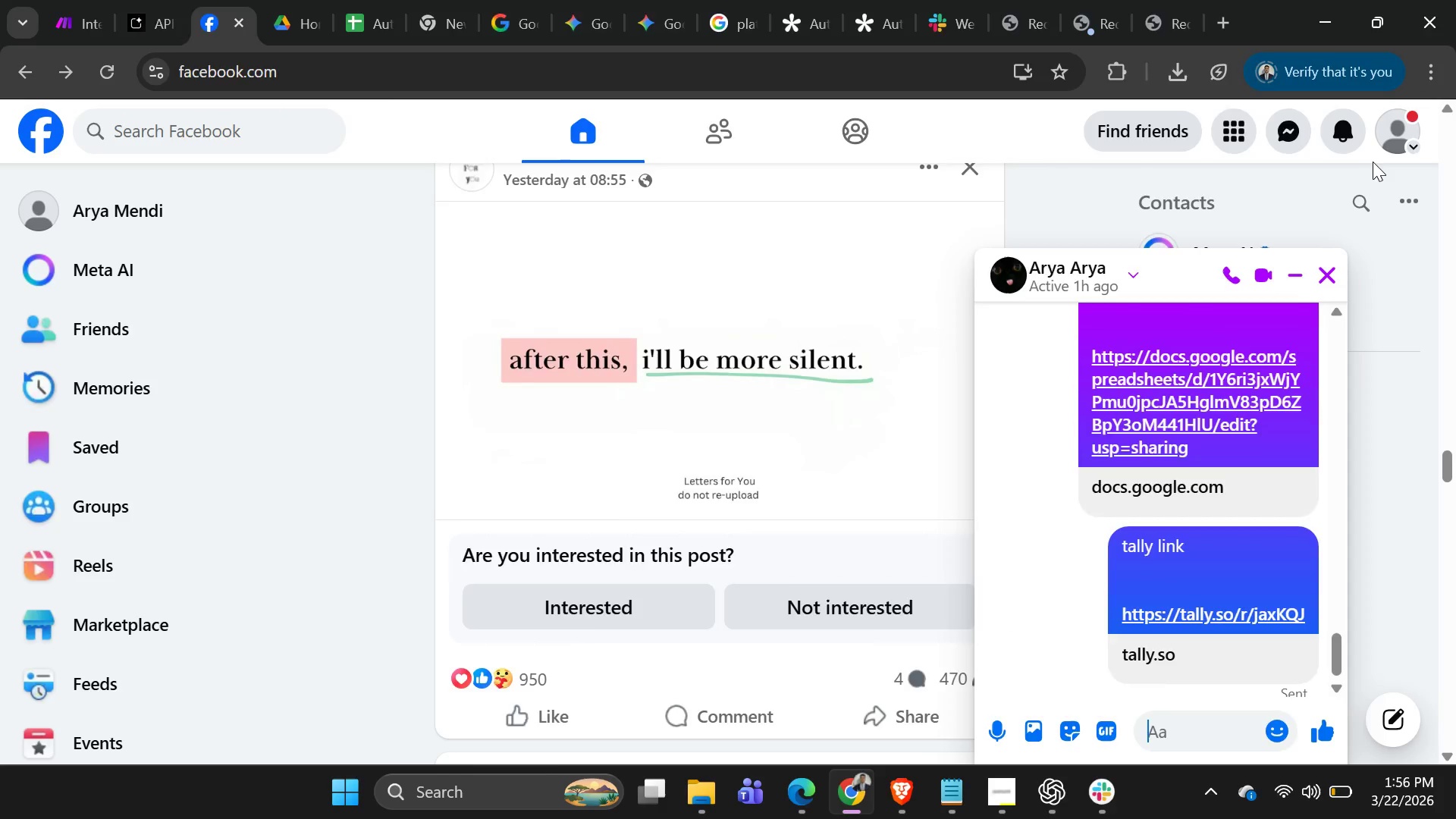 
key(Alt+Tab)
 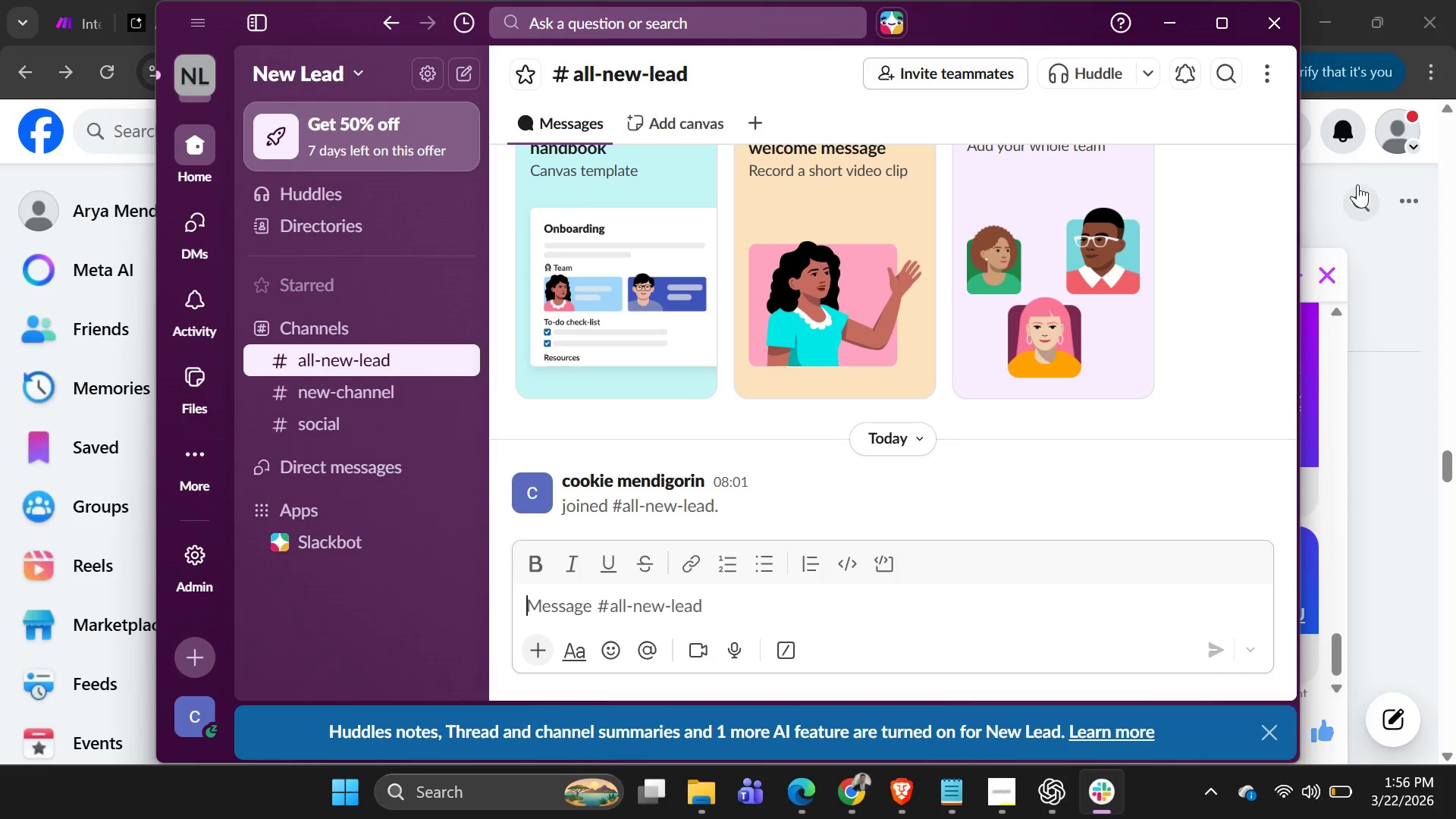 
key(Alt+AltLeft)
 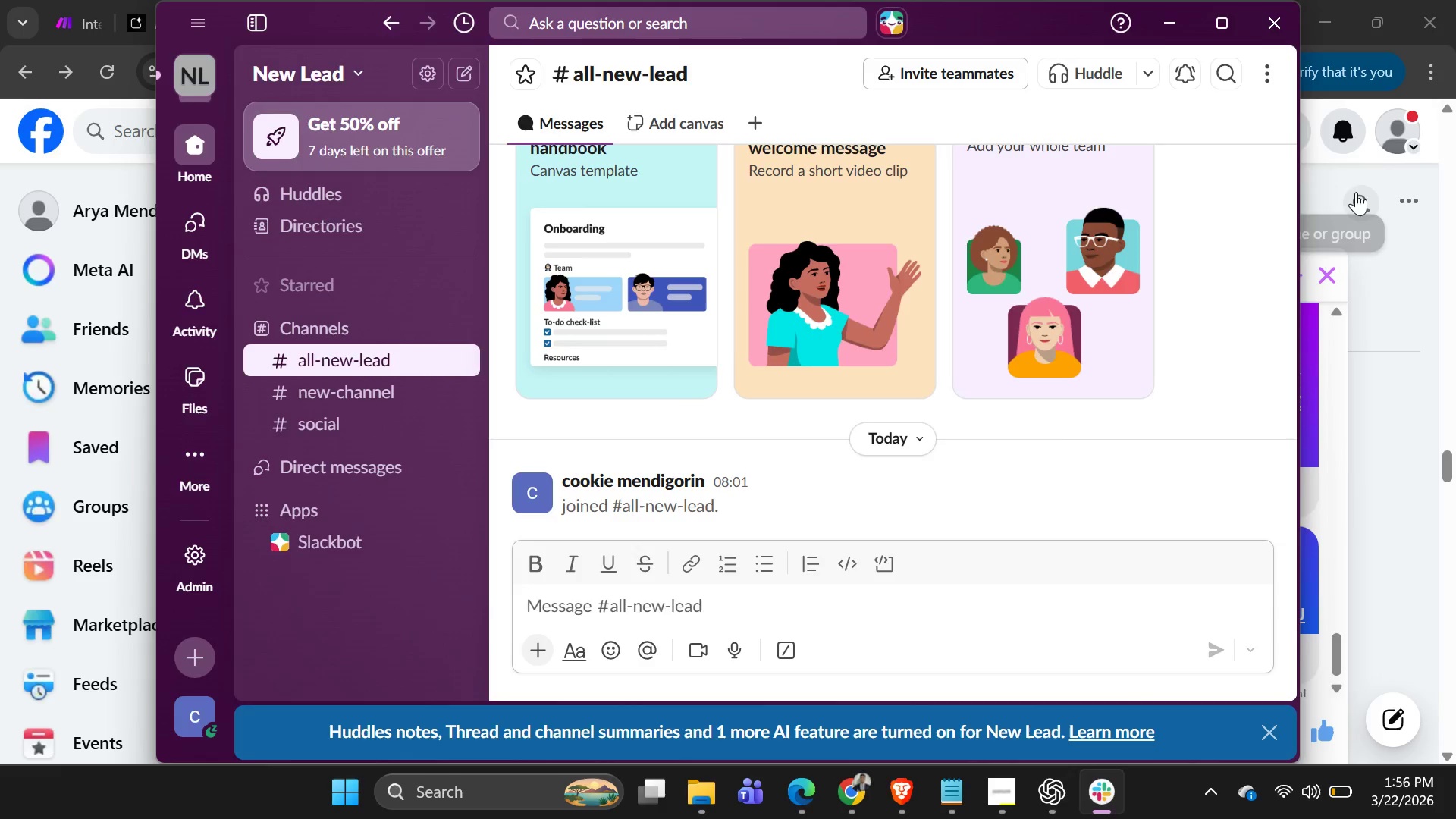 
key(Alt+Tab)
 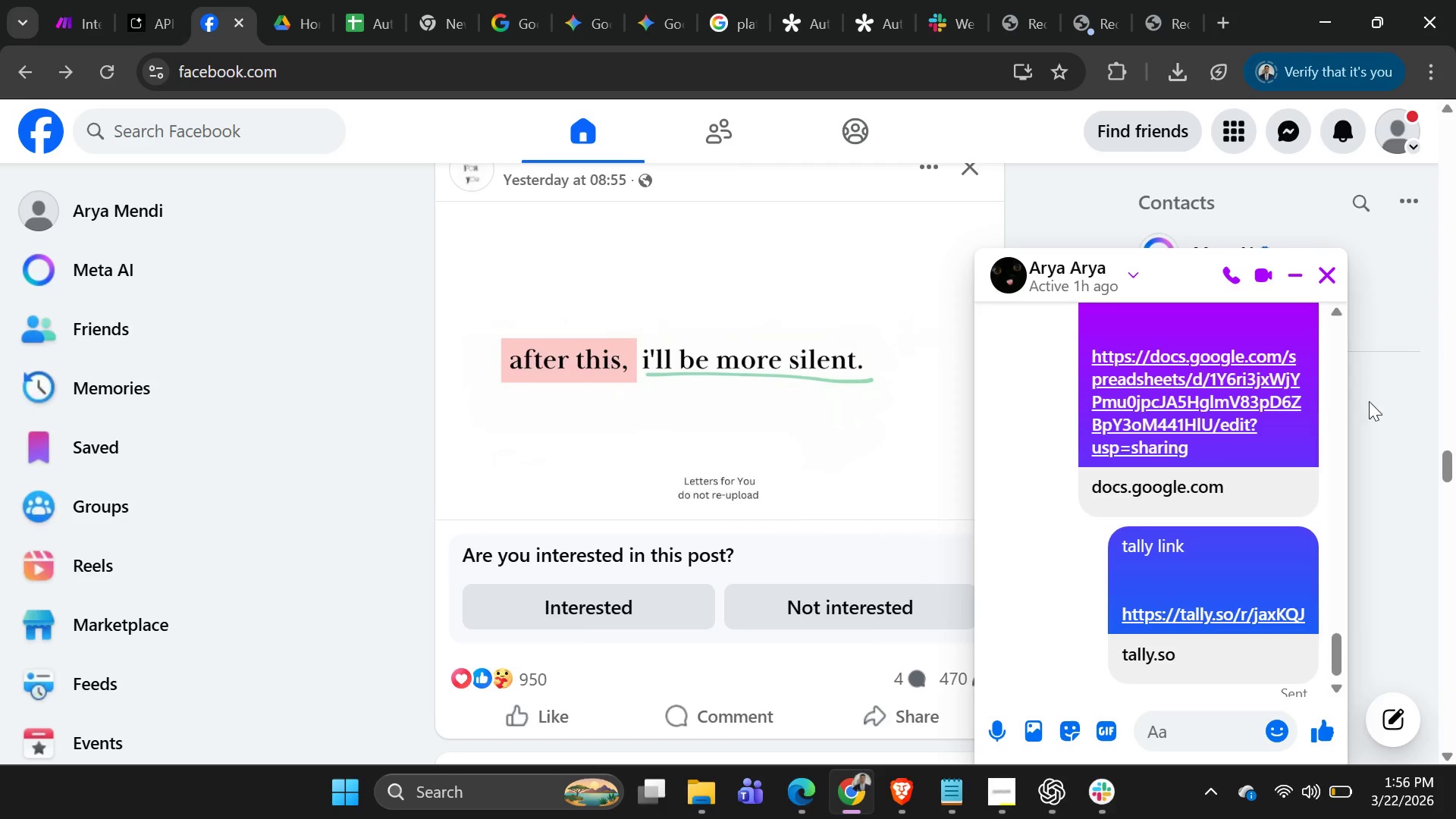 
scroll: coordinate [1225, 475], scroll_direction: up, amount: 2.0
 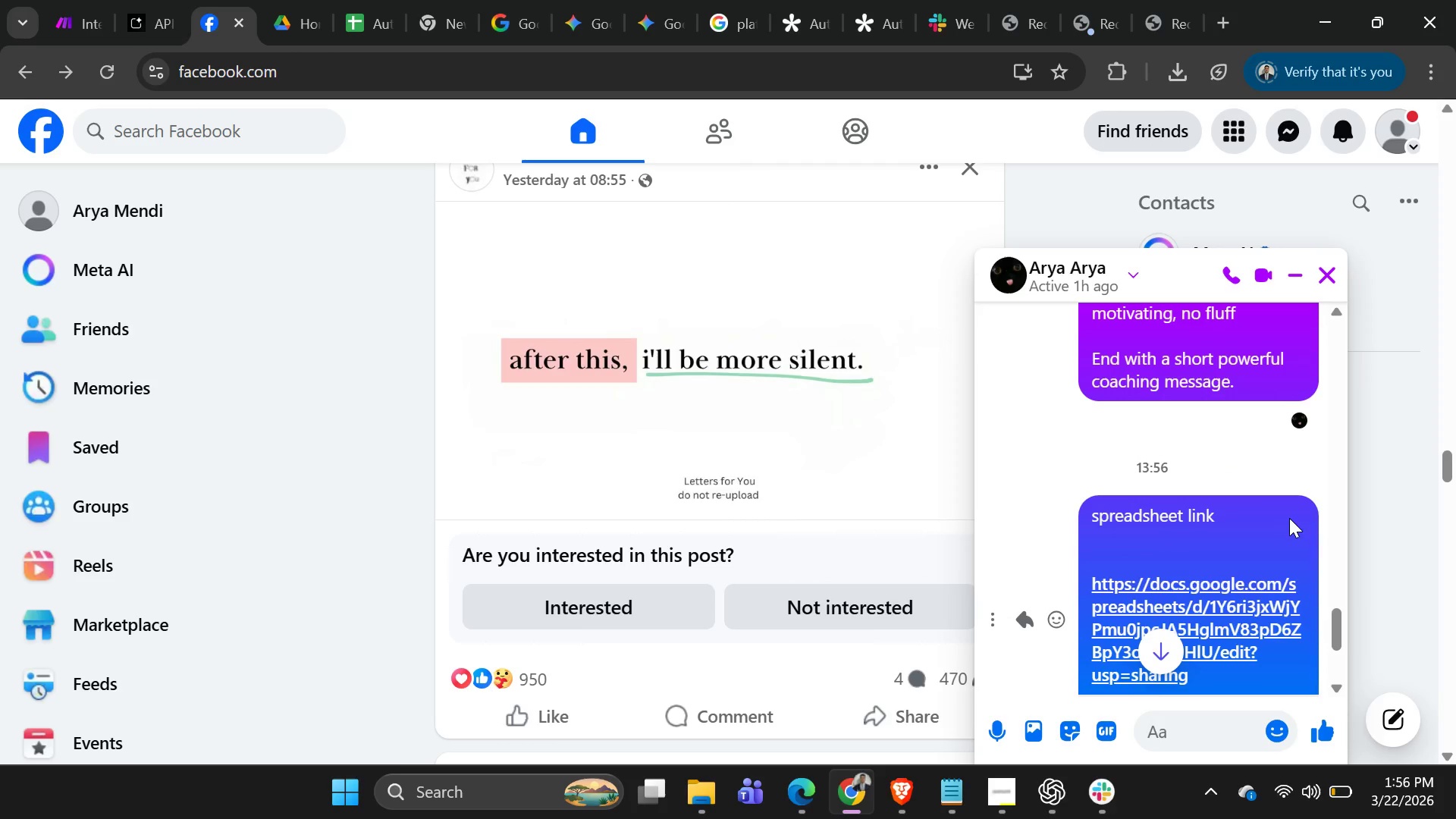 
mouse_move([1265, 525])
 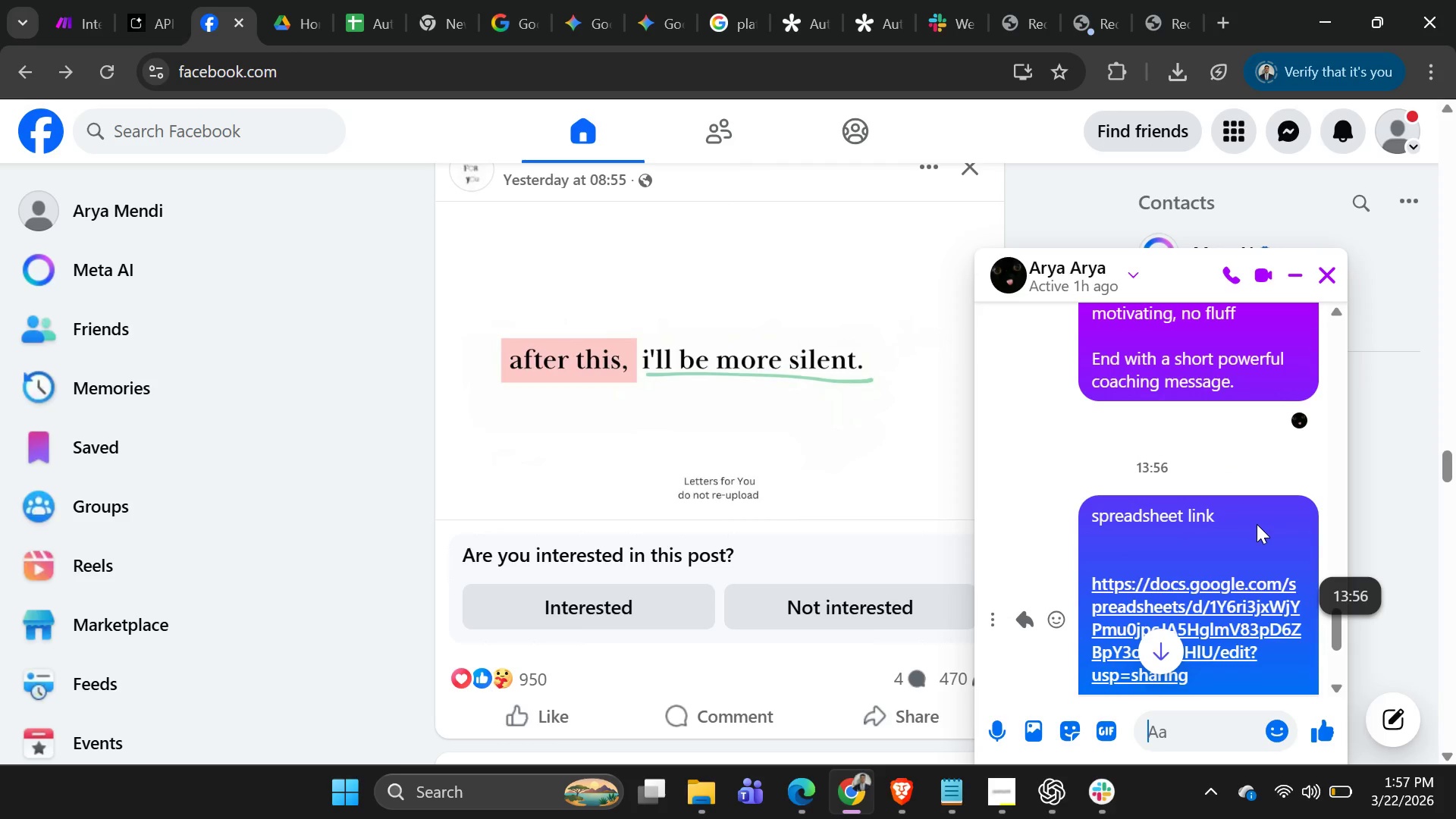 
scroll: coordinate [1210, 522], scroll_direction: up, amount: 8.0
 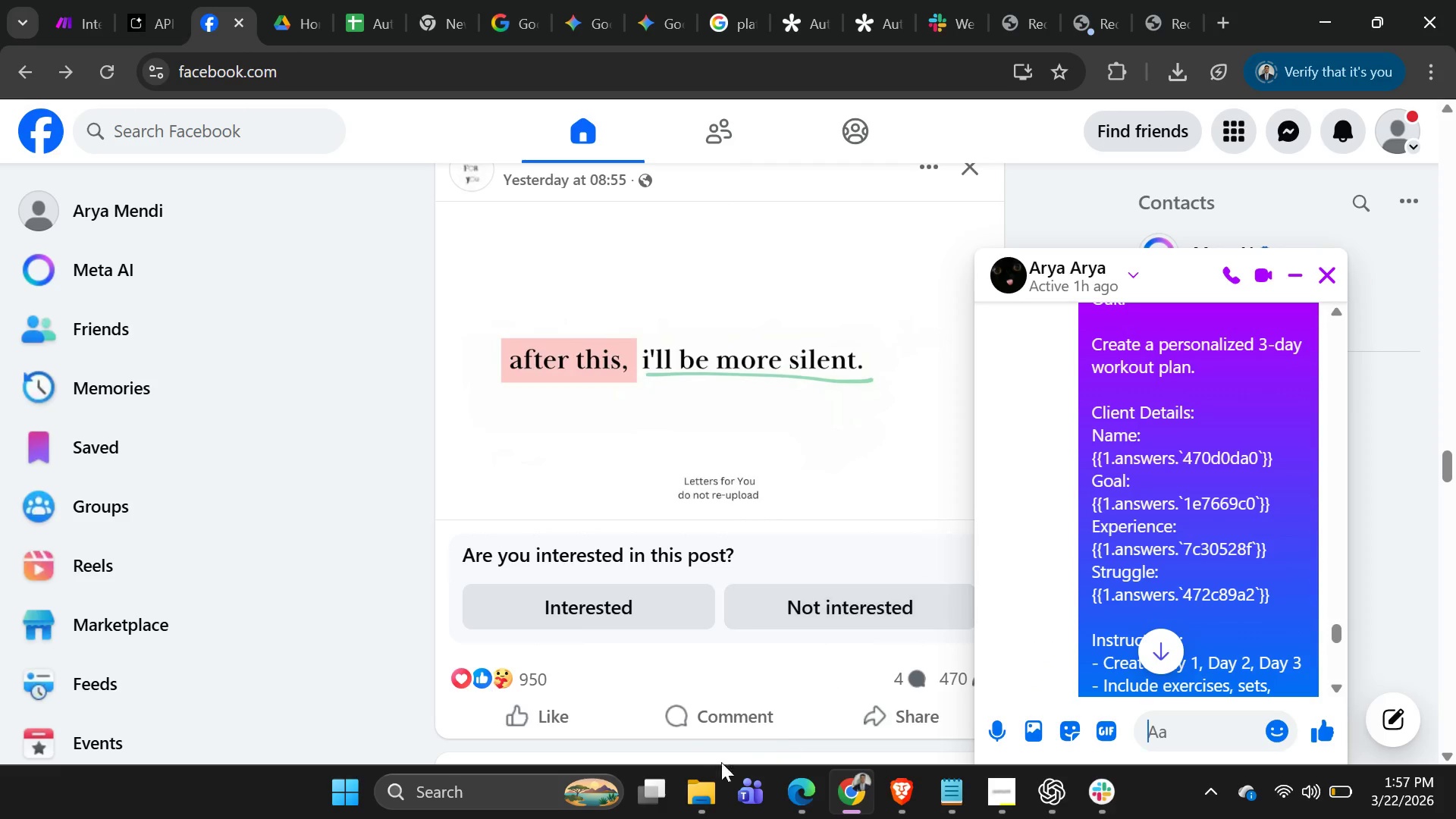 
left_click([692, 790])
 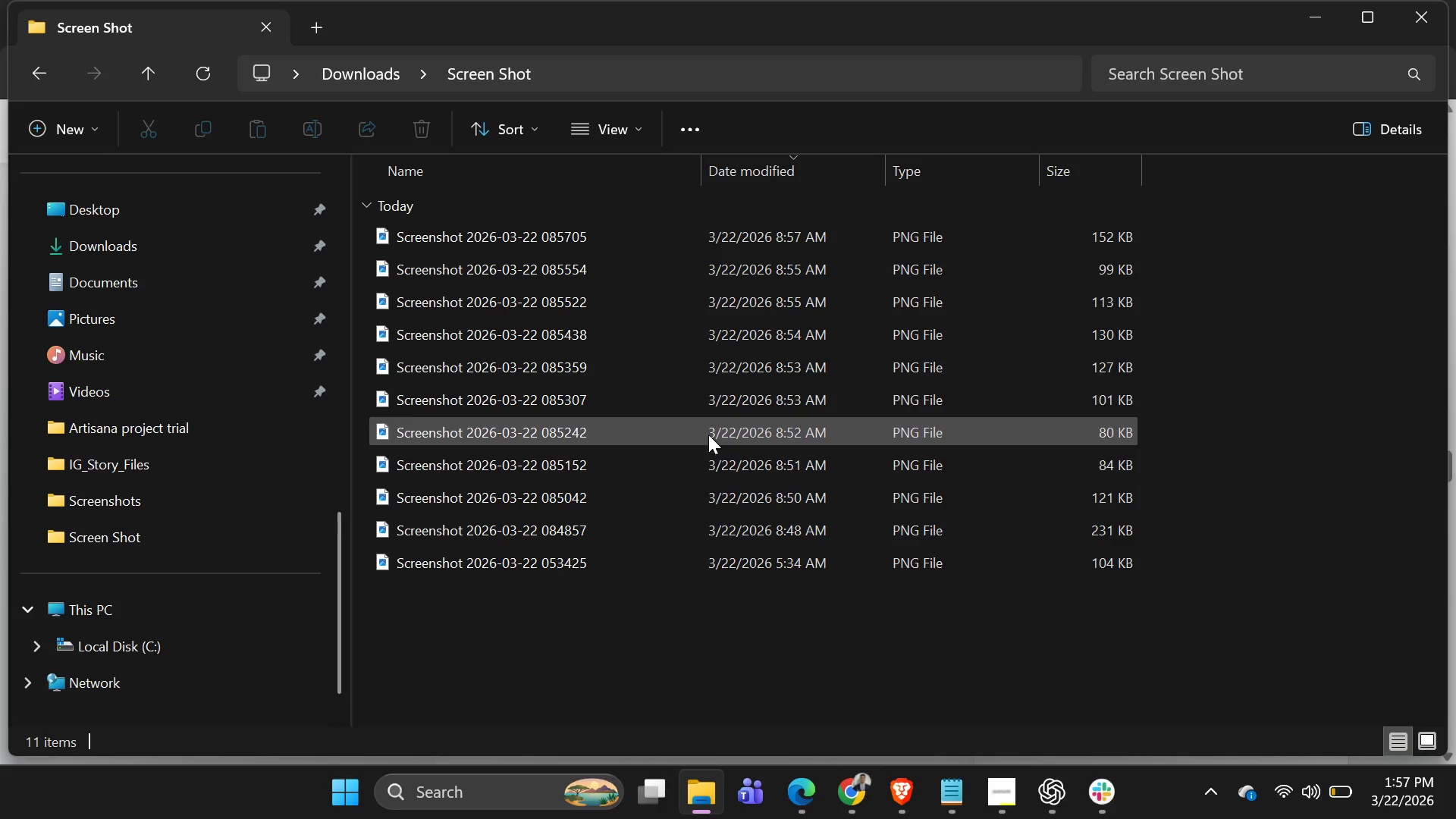 
key(Alt+Tab)
 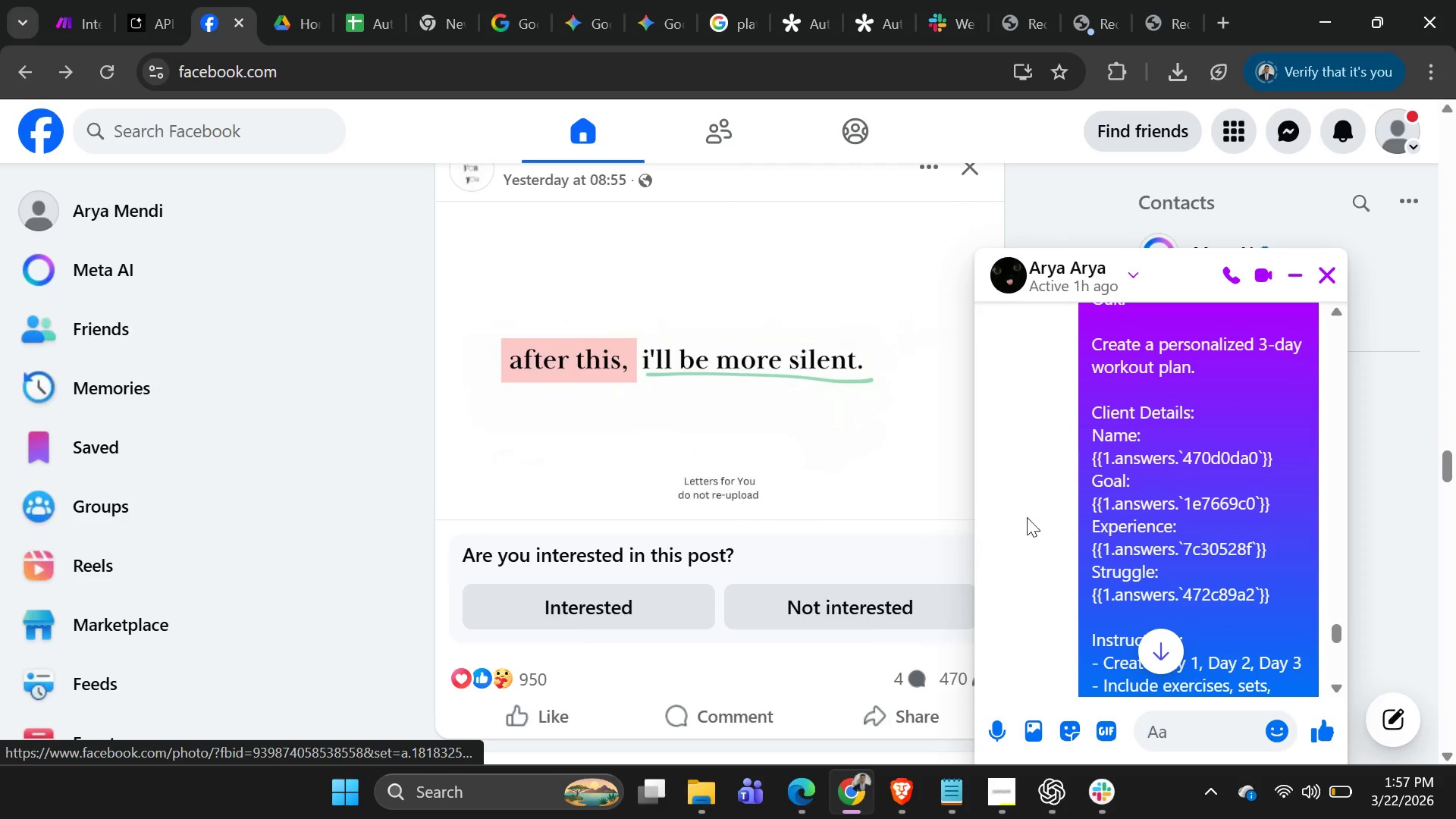 
key(Alt+AltLeft)
 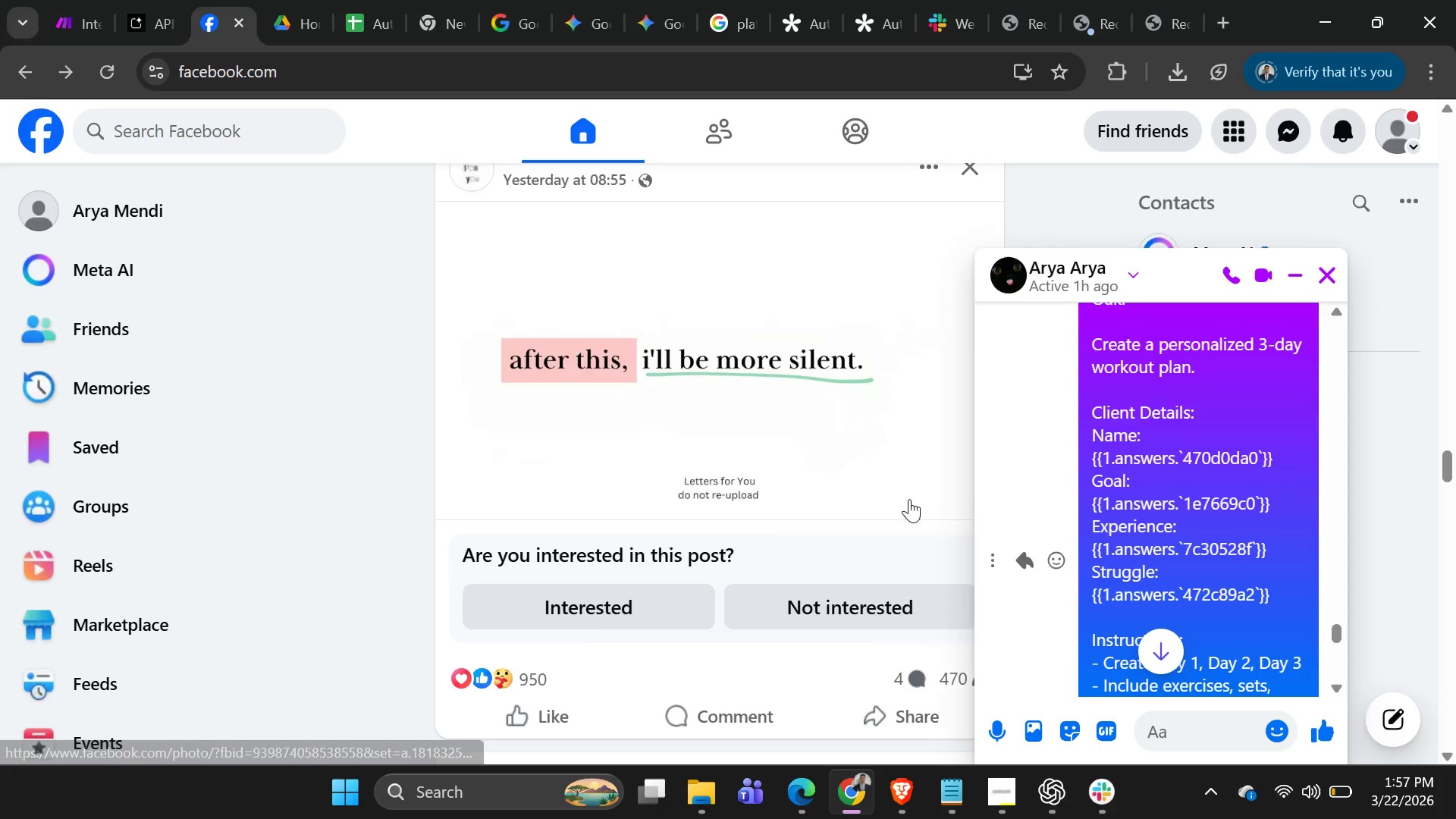 
key(Alt+Tab)
 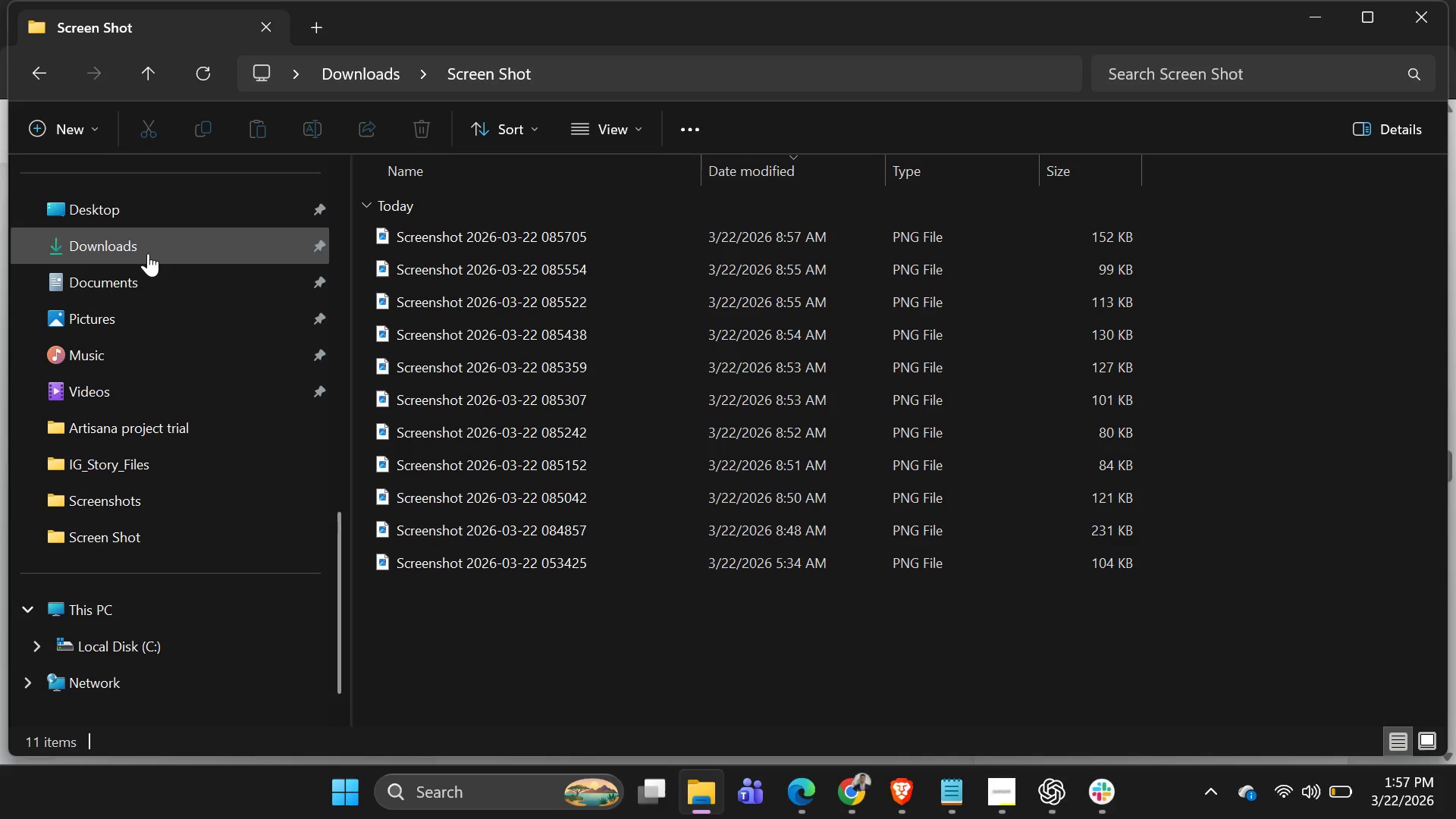 
left_click([143, 238])
 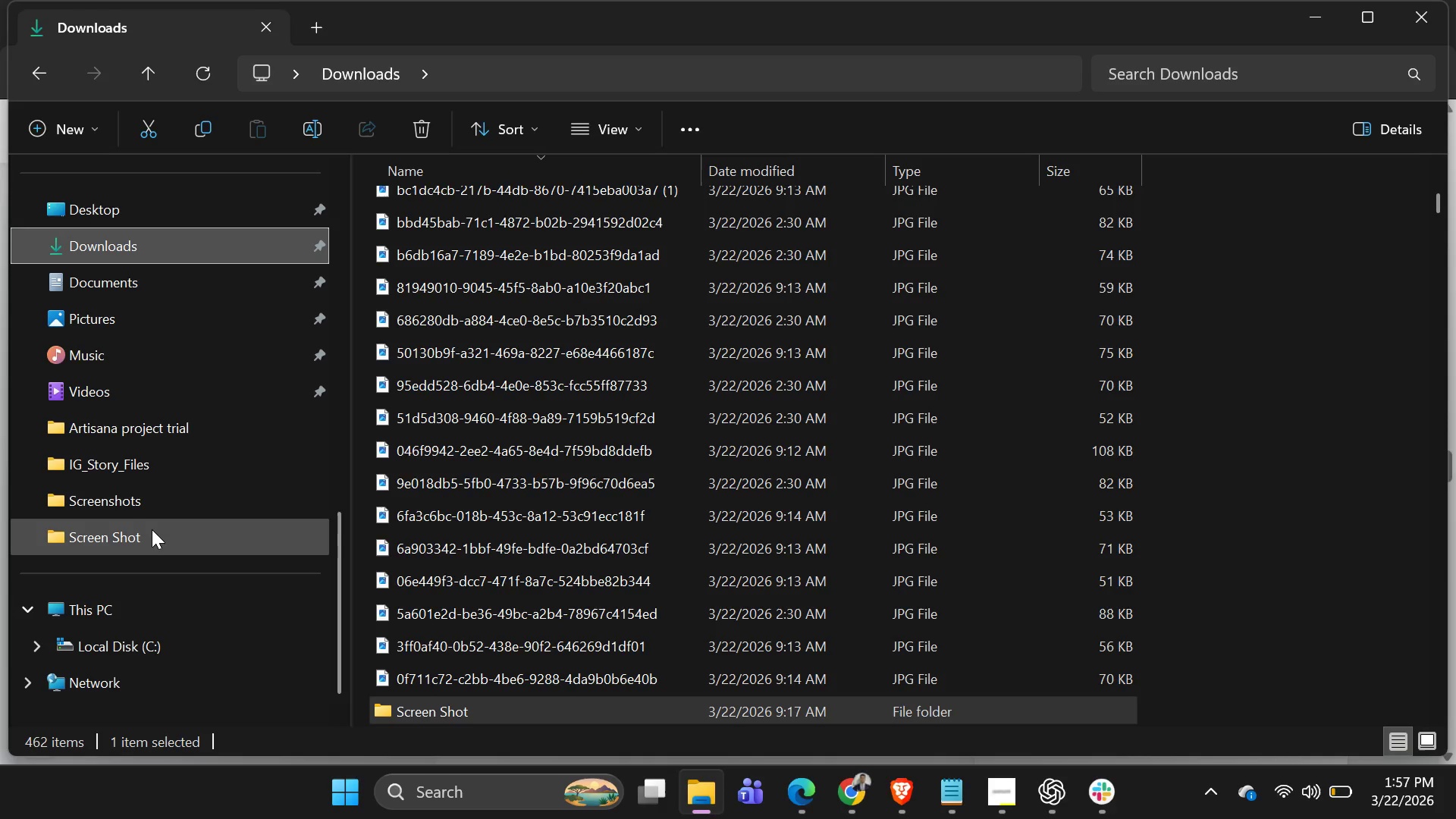 
double_click([152, 529])
 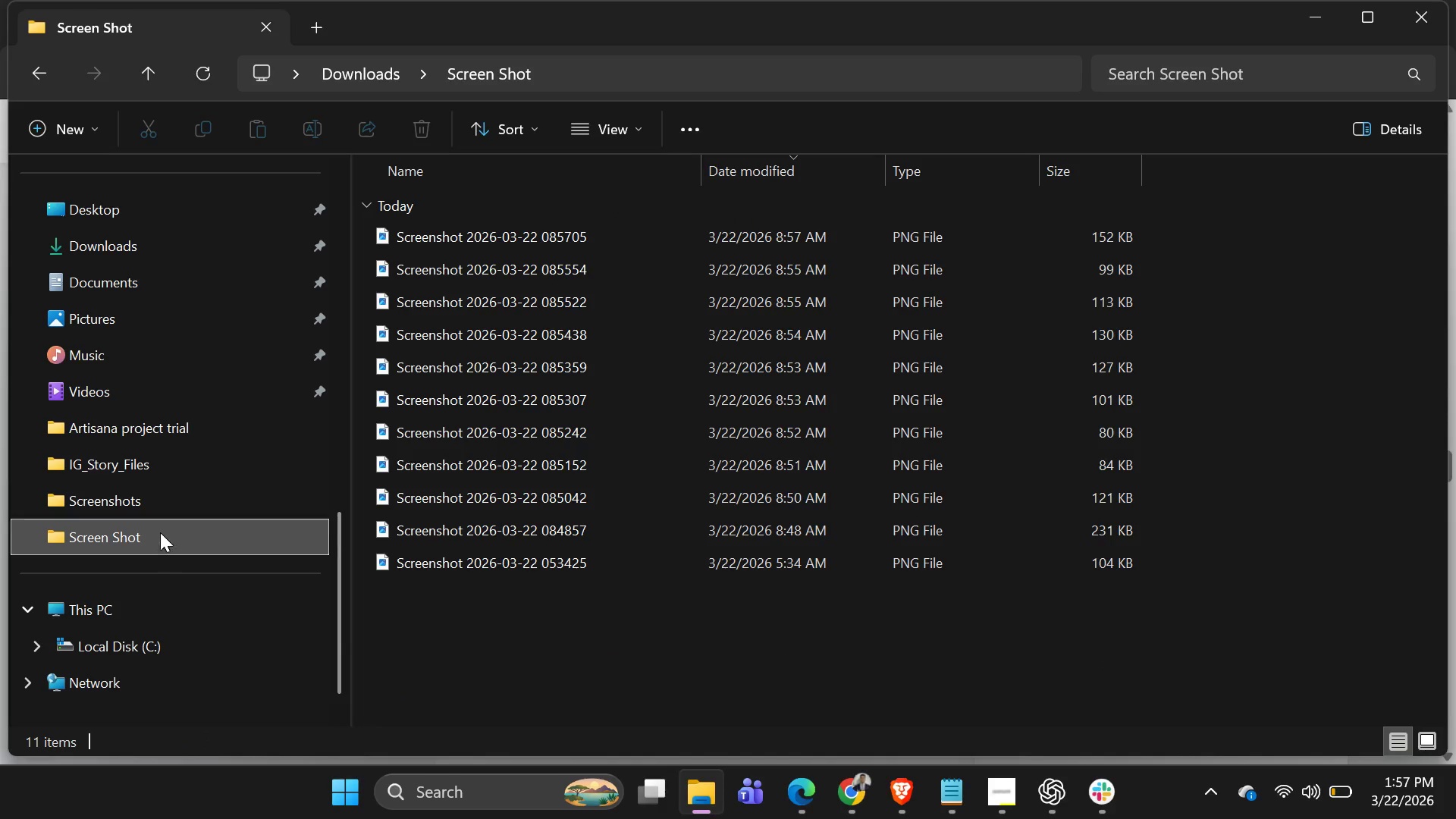 
double_click([162, 513])
 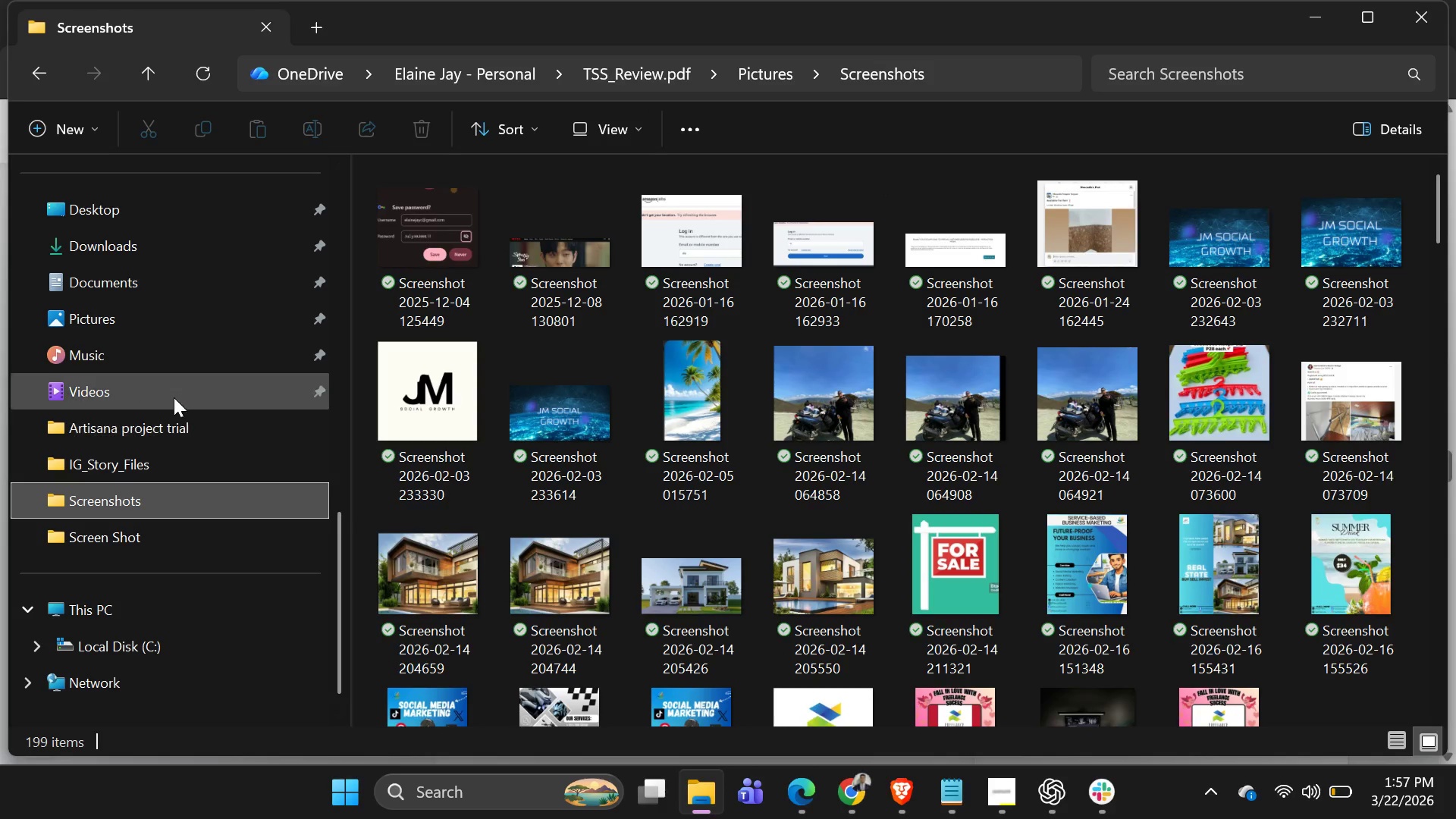 
double_click([142, 248])
 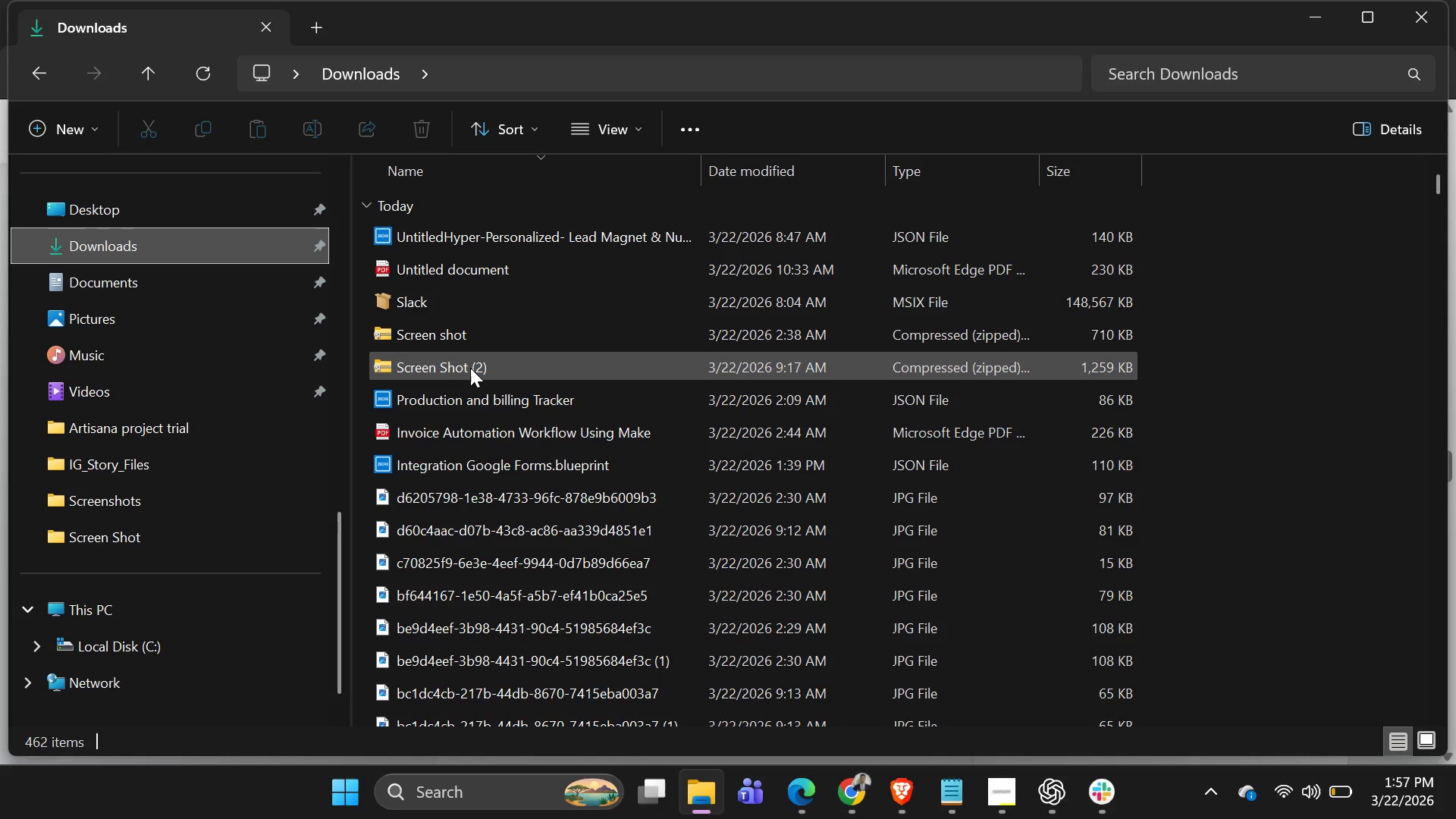 
wait(6.48)
 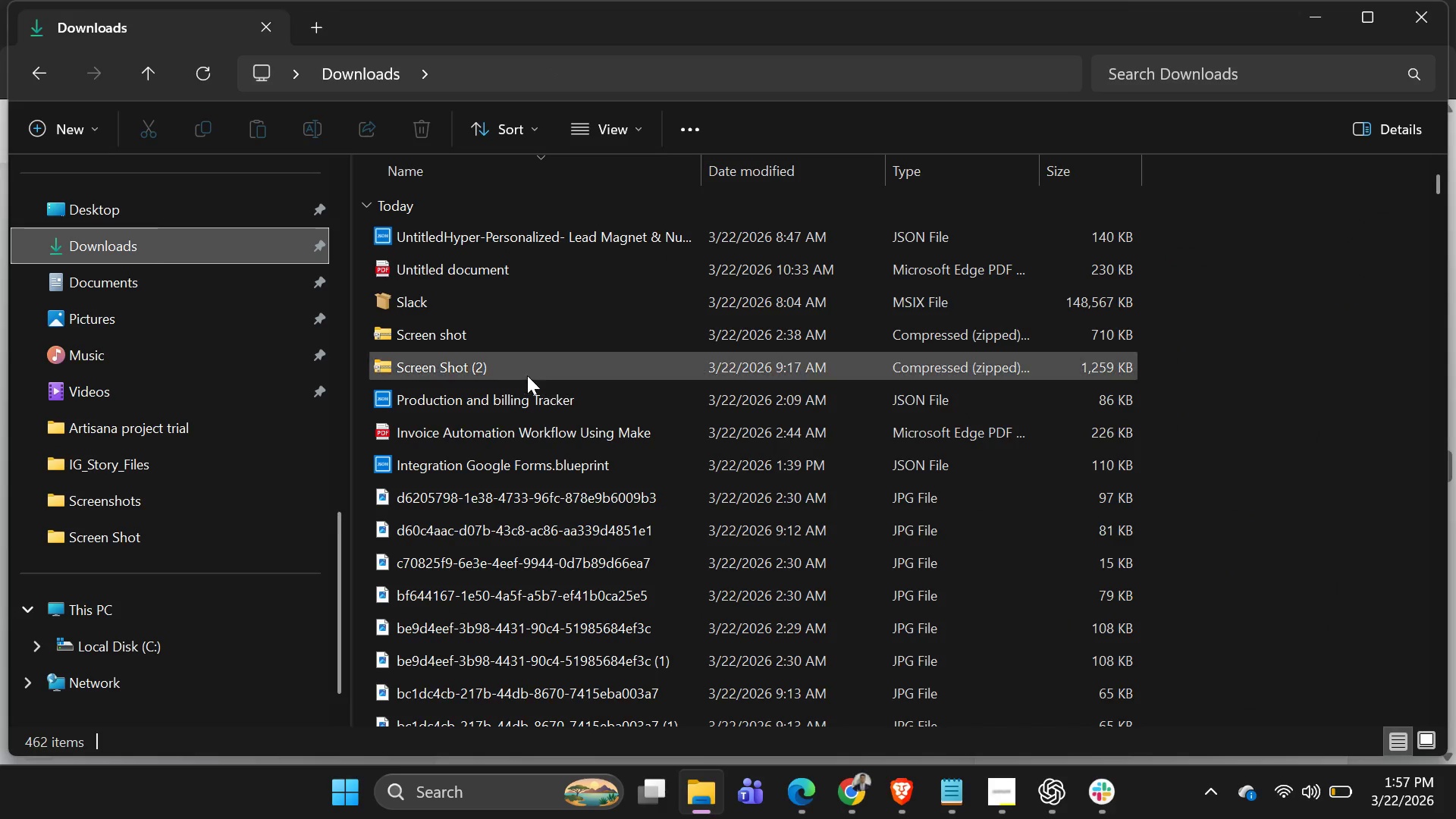 
mouse_move([442, 241])
 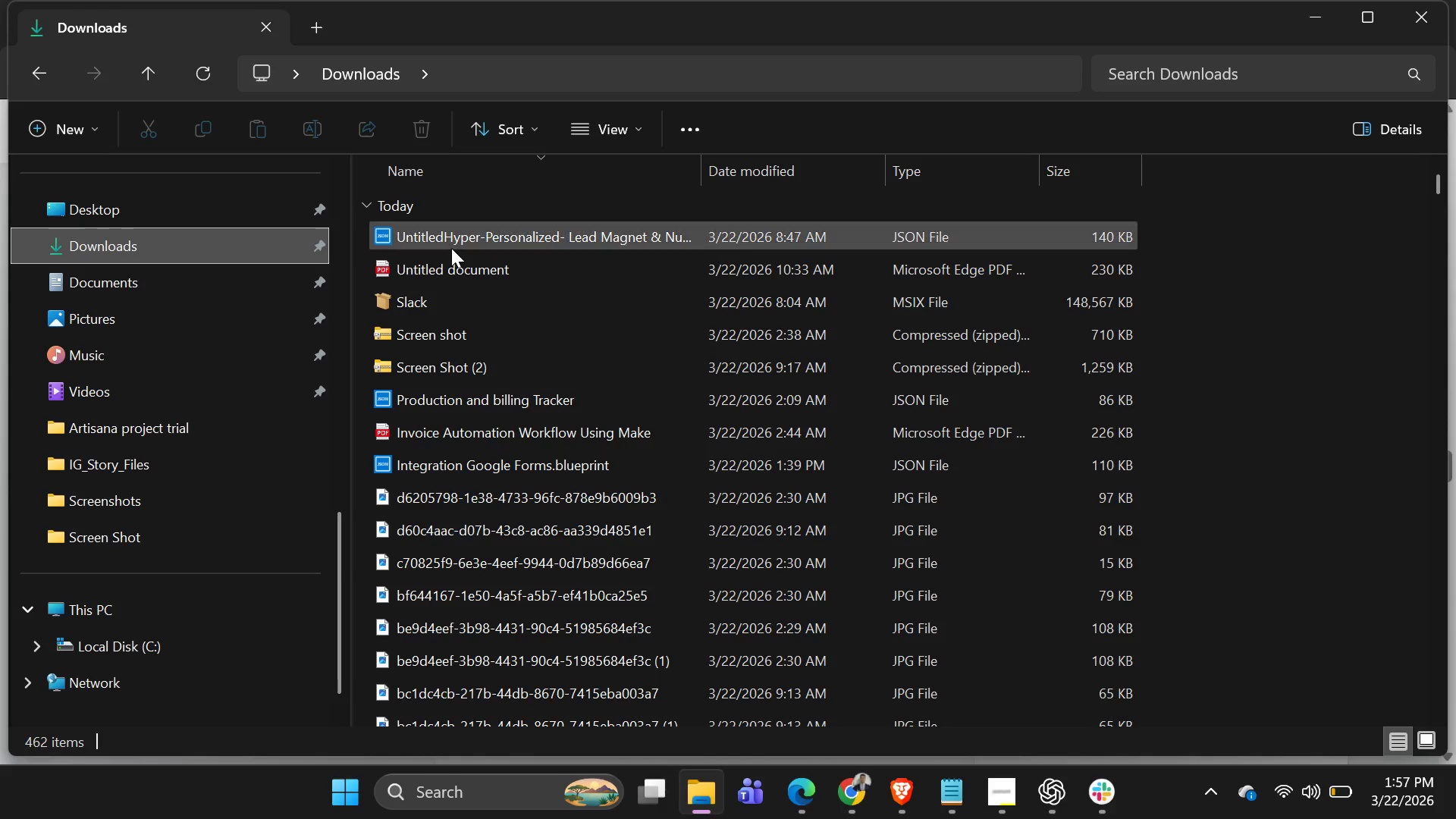 
double_click([451, 248])
 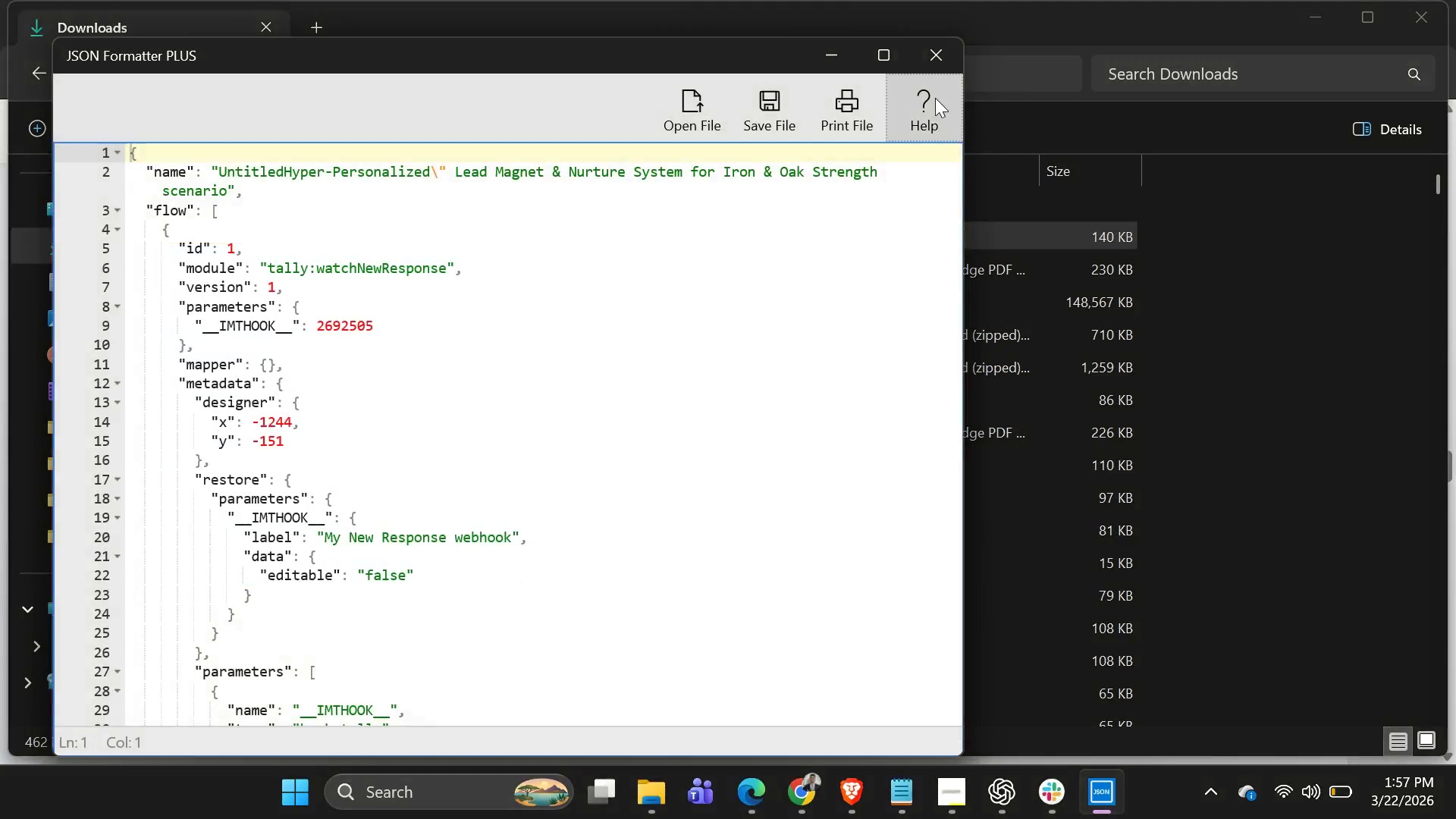 
left_click([932, 51])
 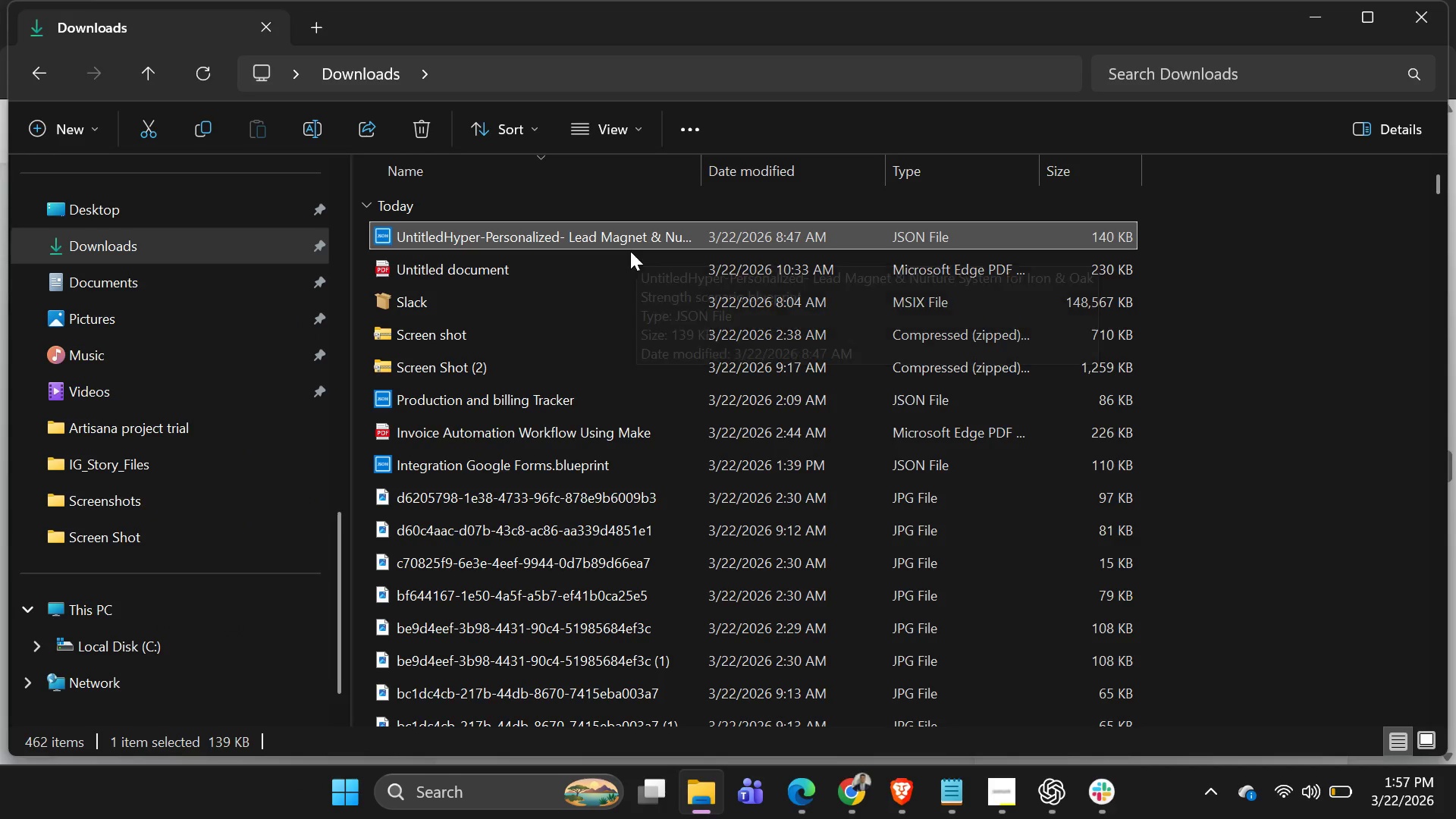 
mouse_move([544, 392])
 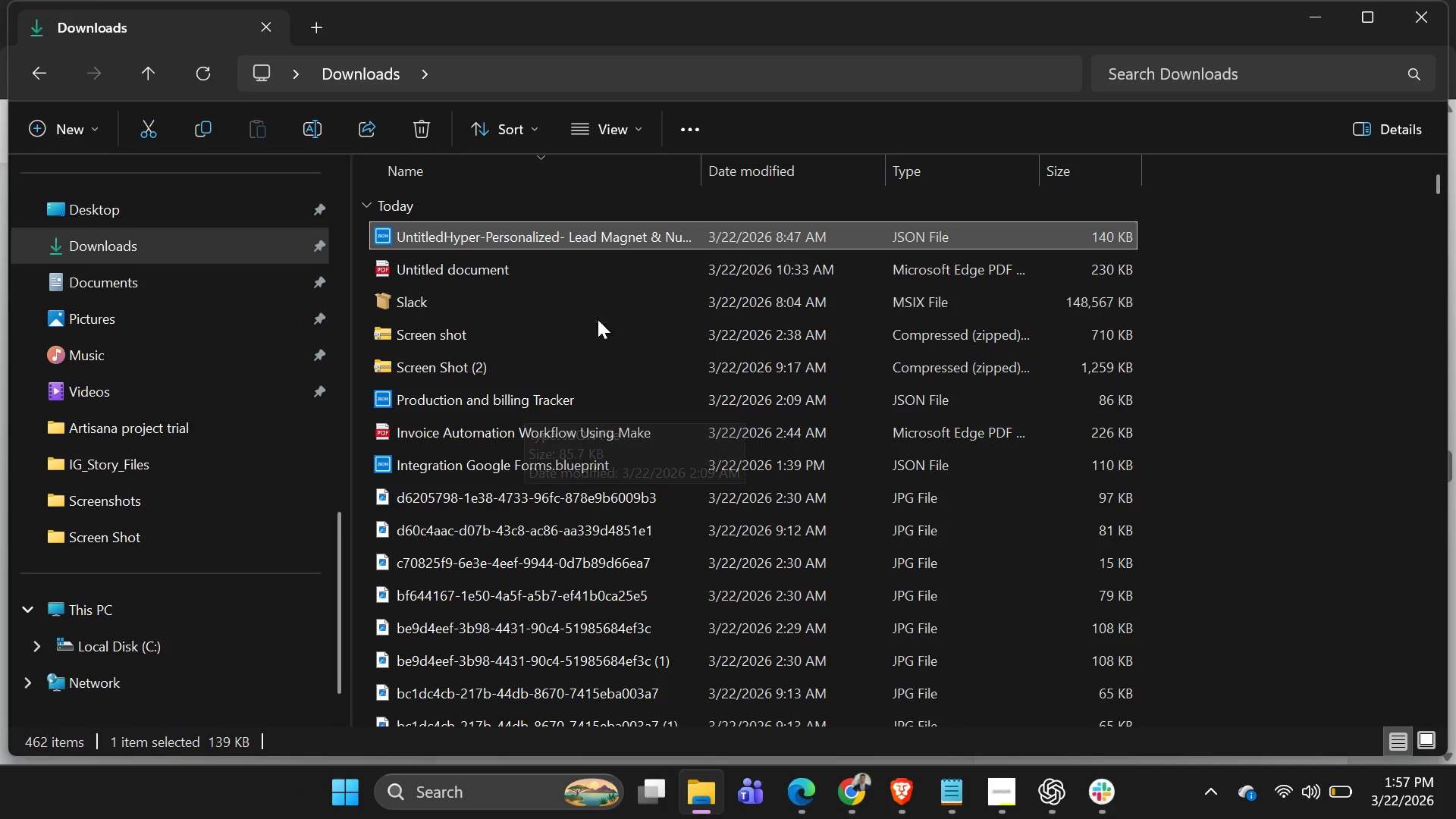 
key(Alt+AltLeft)
 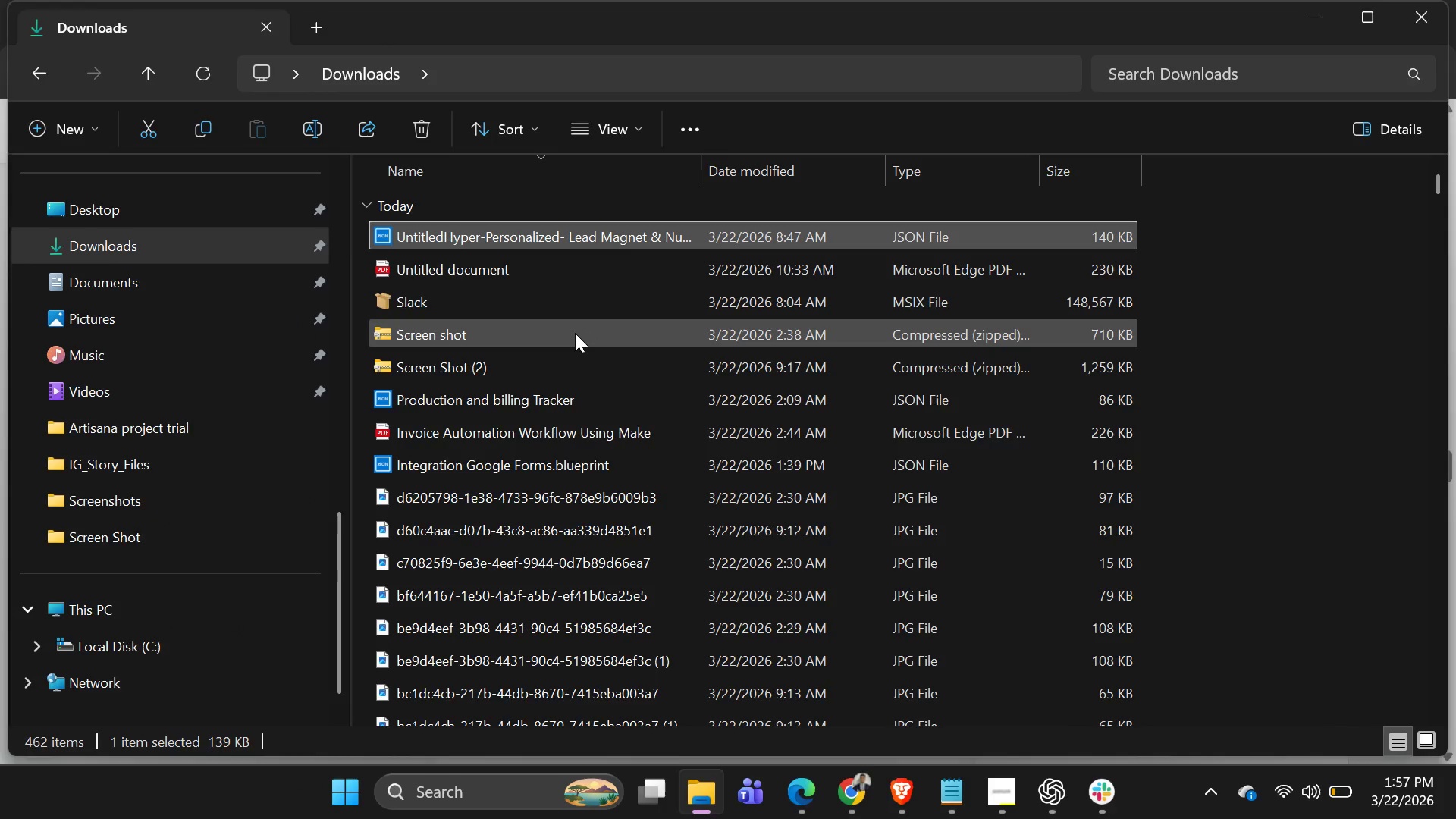 
key(Alt+Tab)
 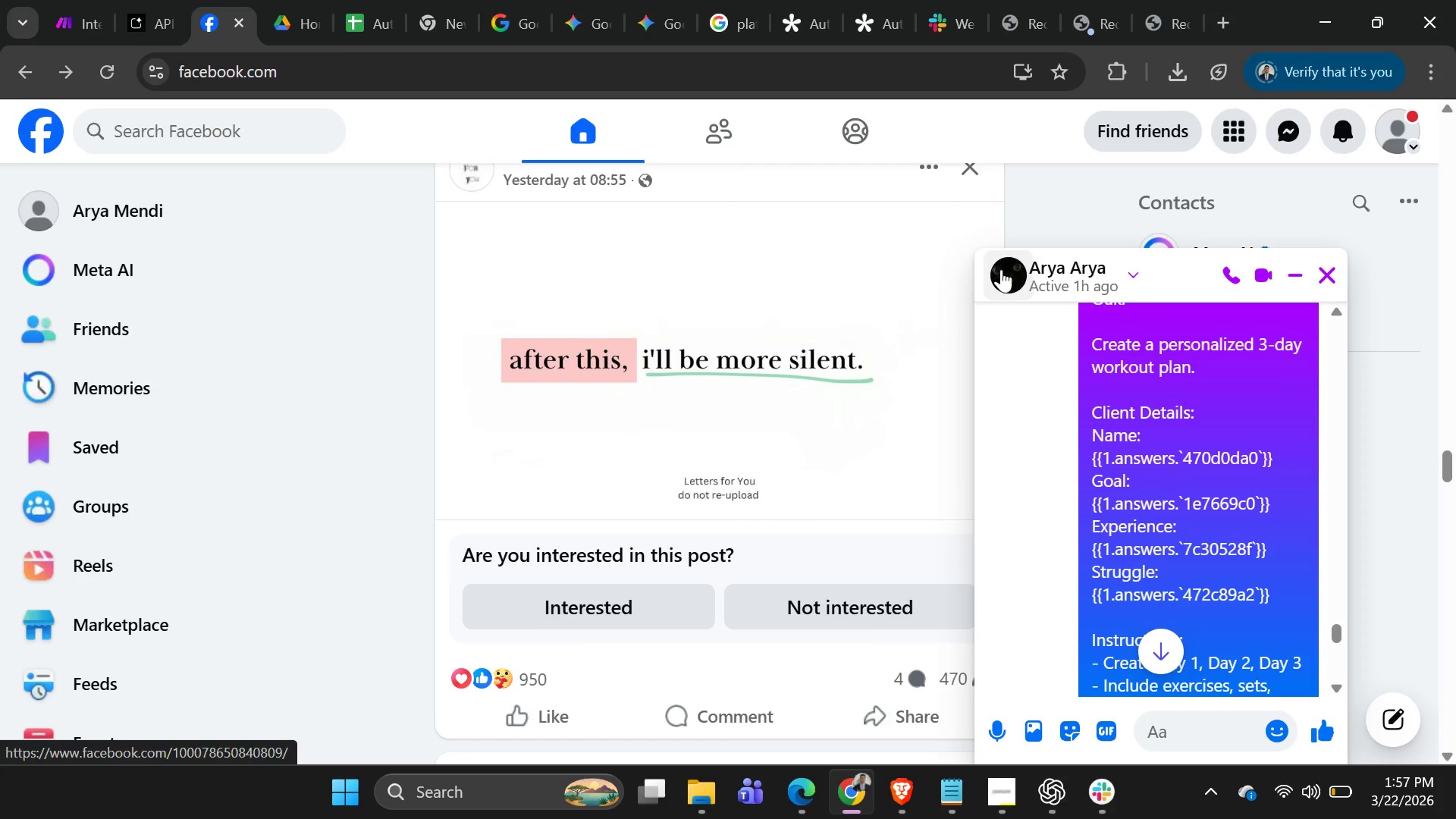 
key(Alt+AltLeft)
 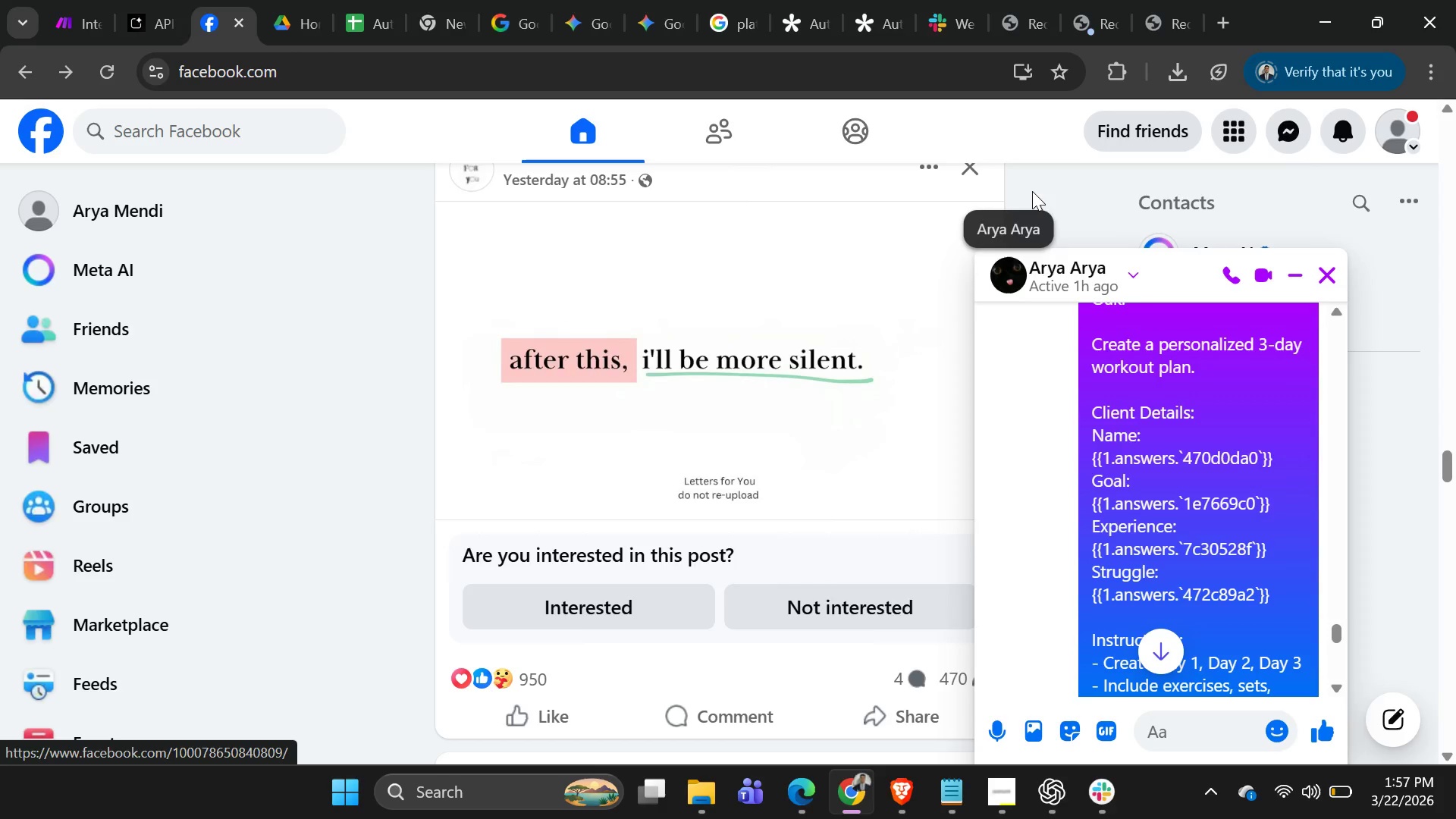 
key(Alt+Tab)
 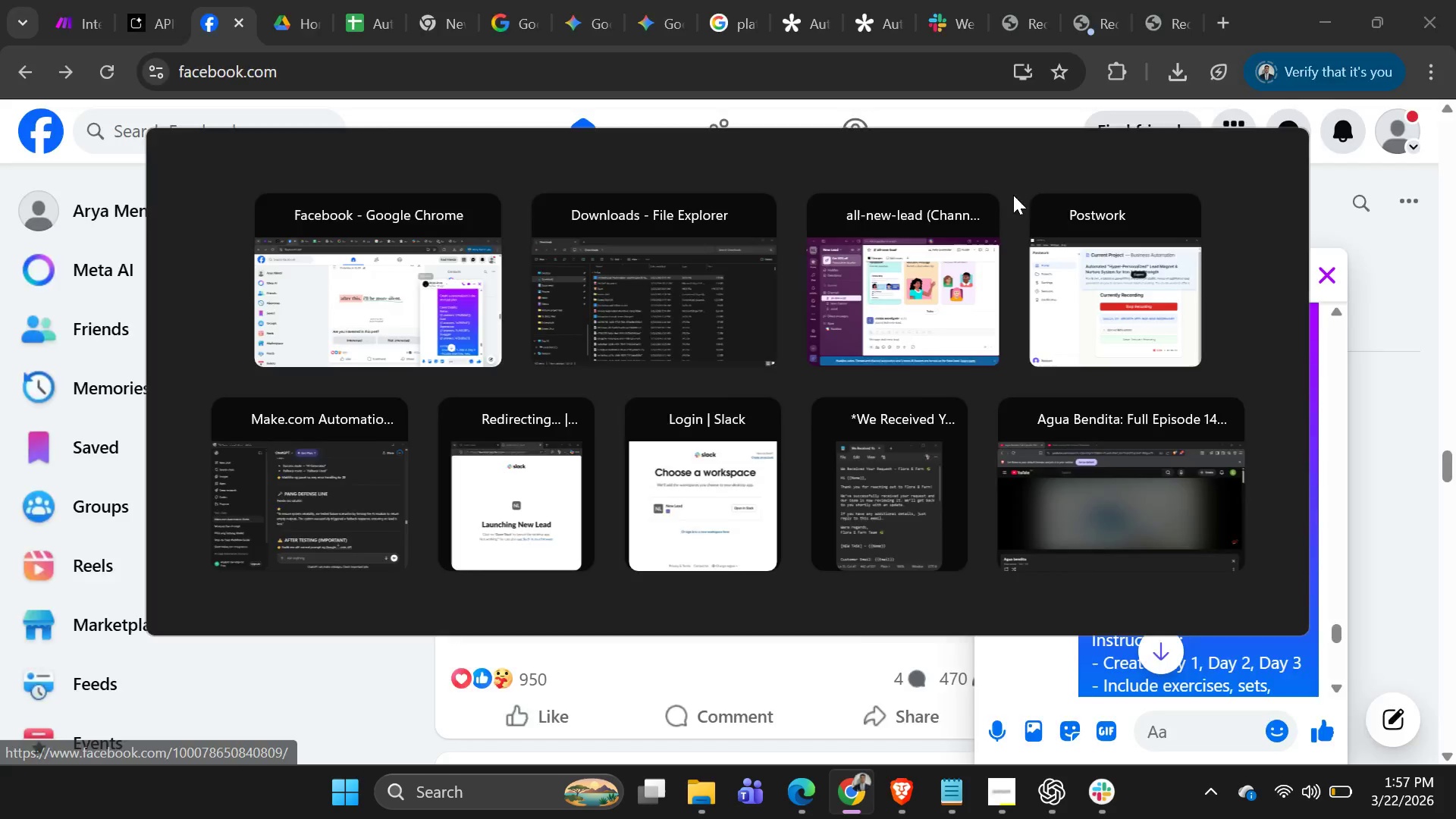 
key(Alt+AltLeft)
 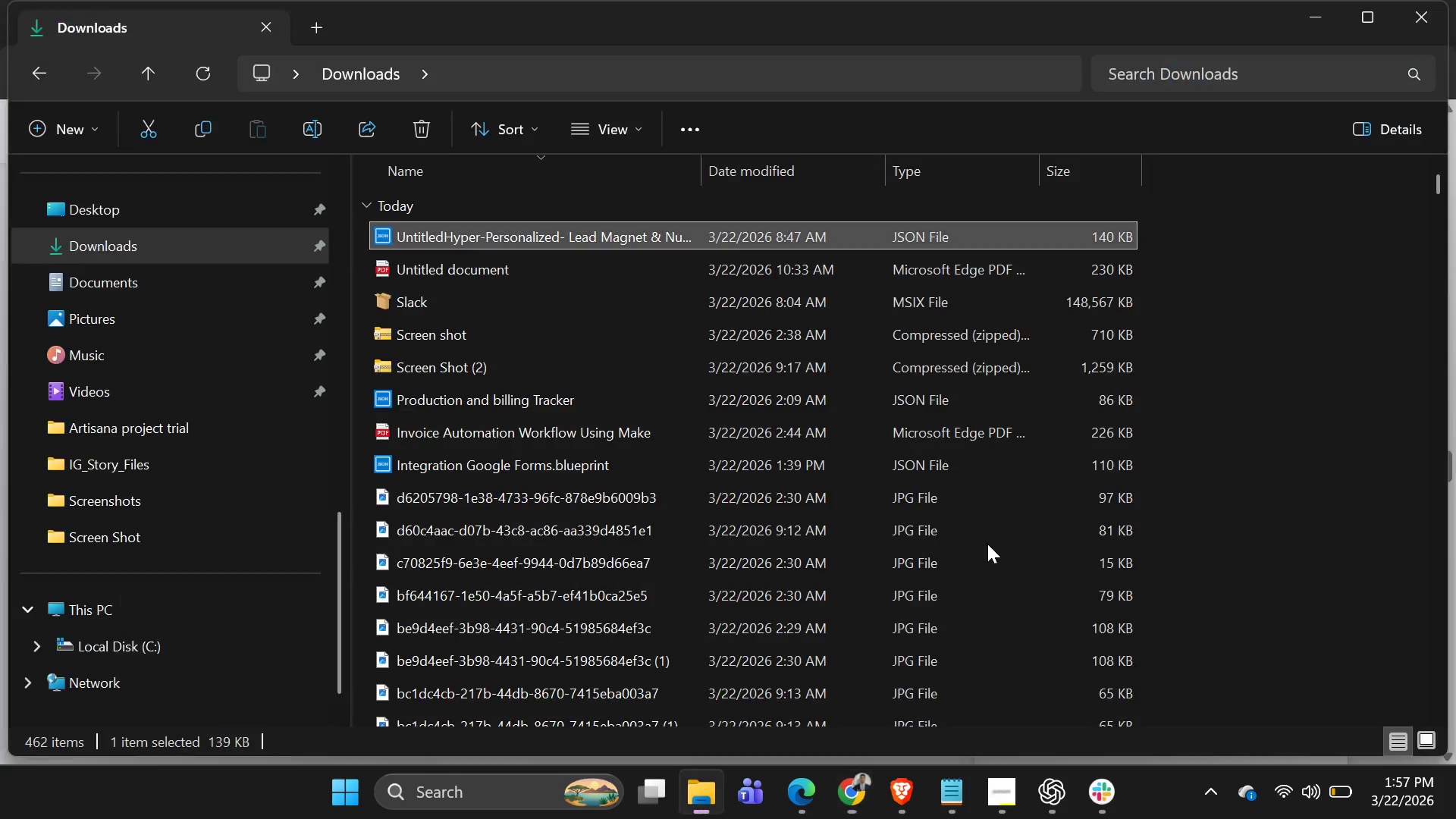 
key(Alt+Tab)
 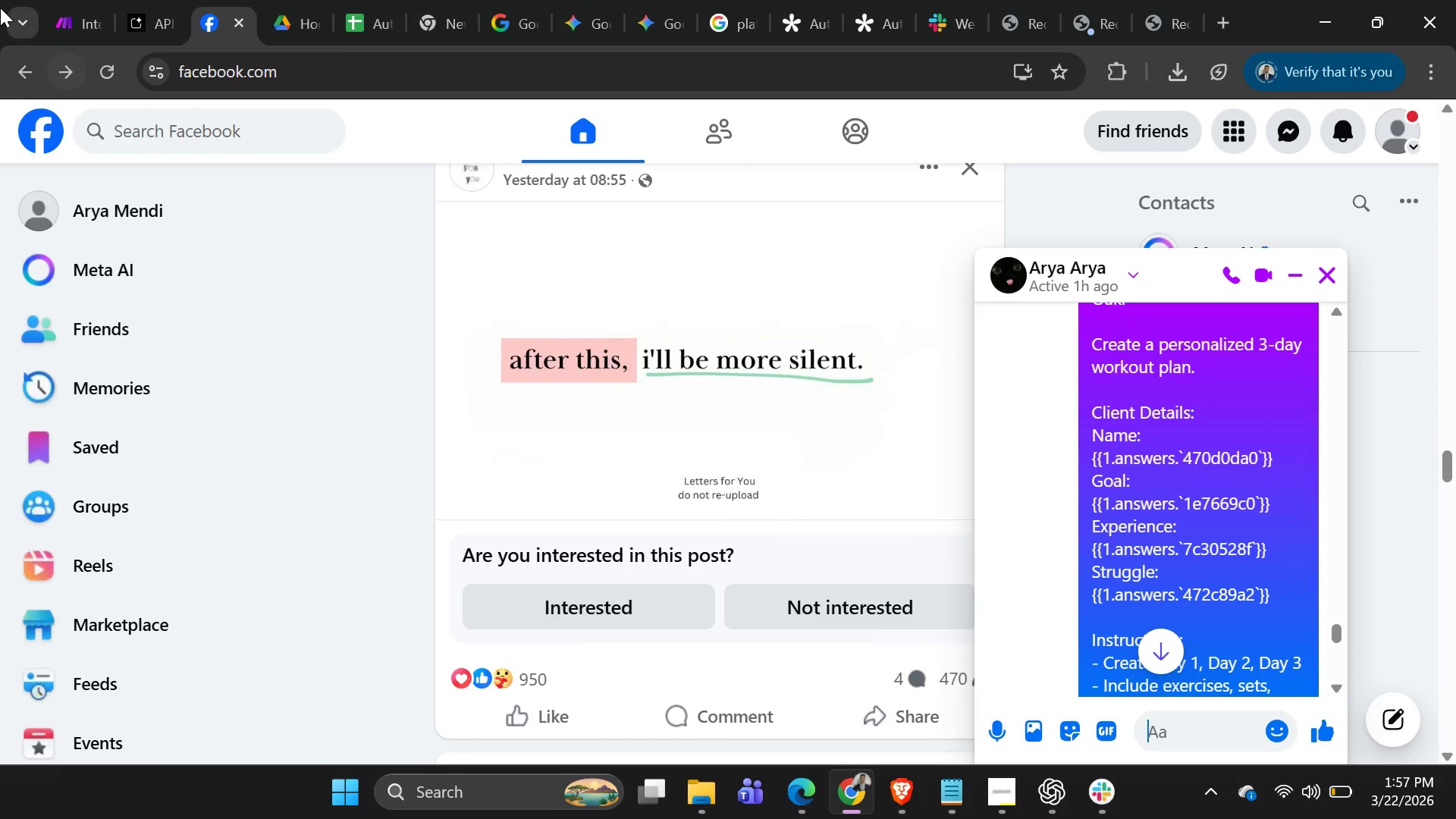 
left_click([57, 16])
 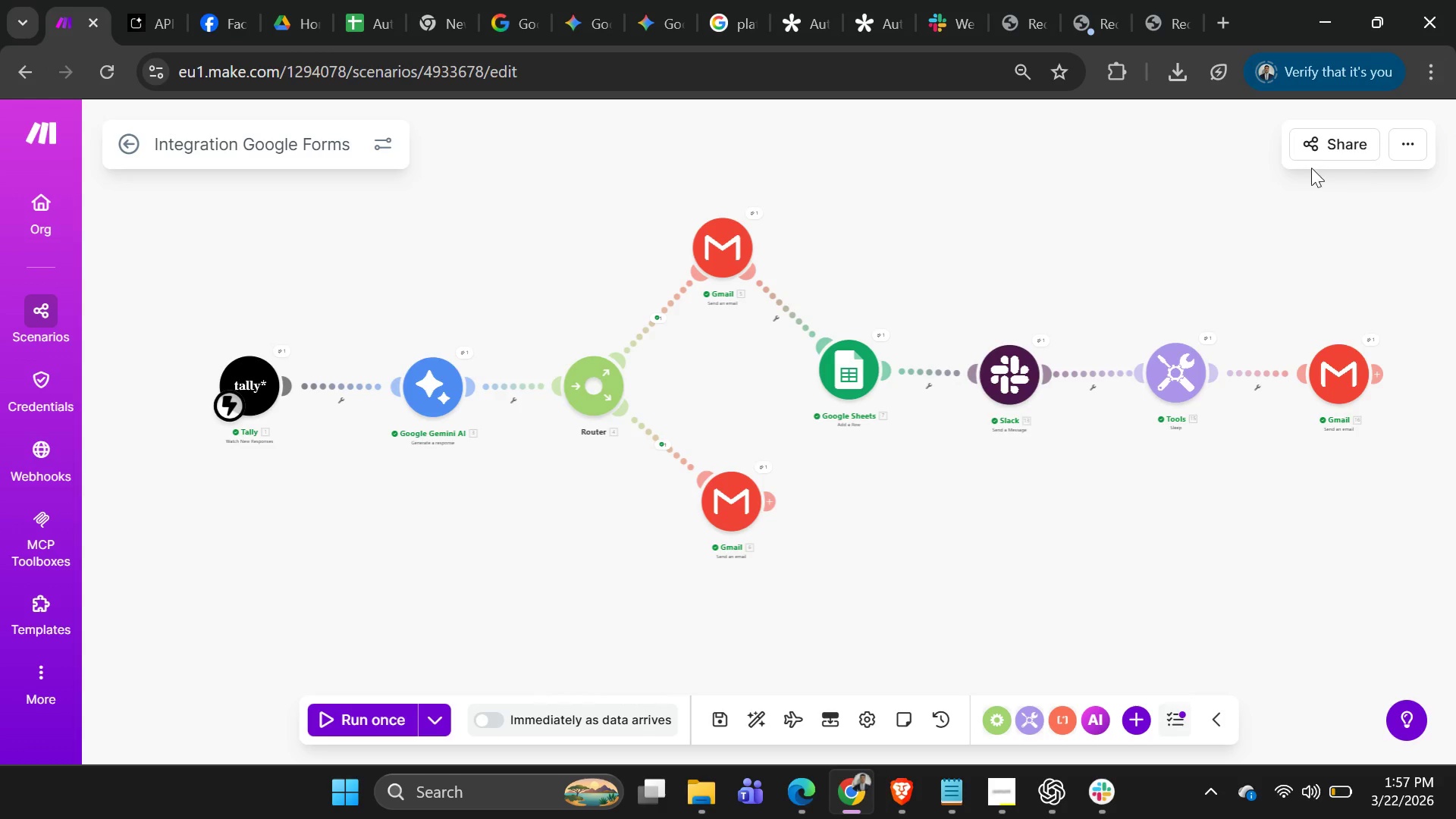 
left_click([1298, 152])
 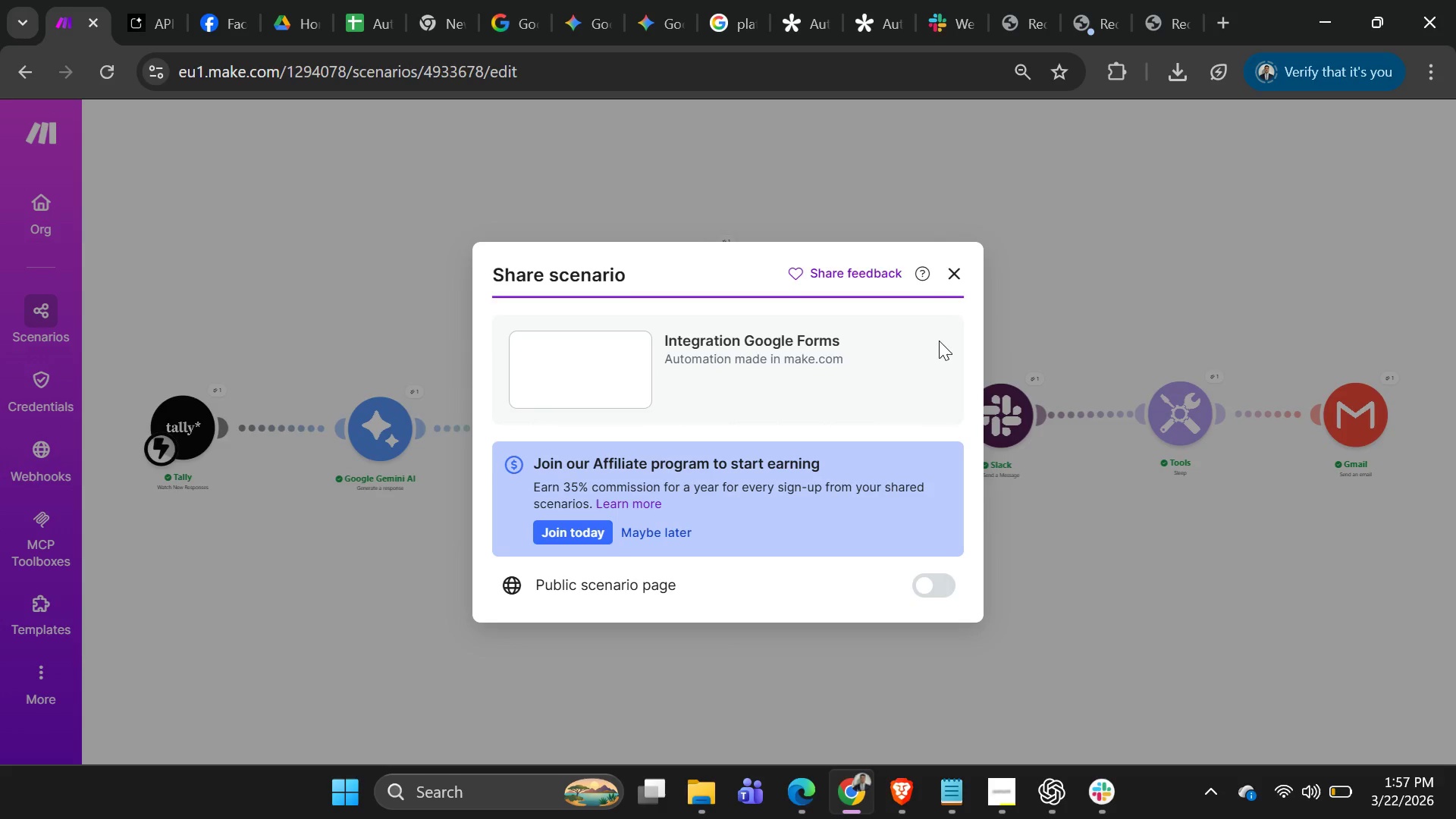 
left_click([953, 268])
 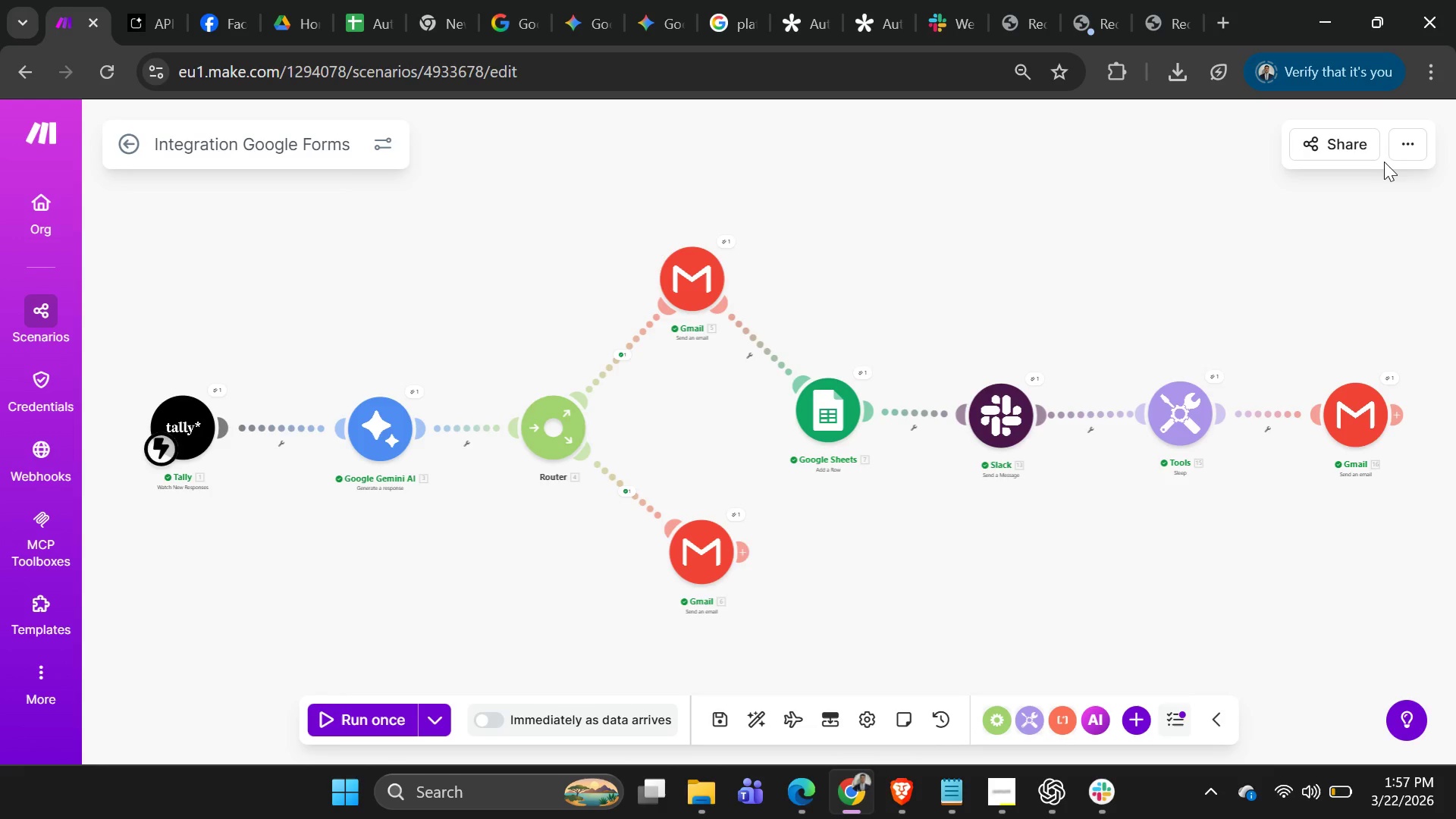 
left_click([1398, 155])
 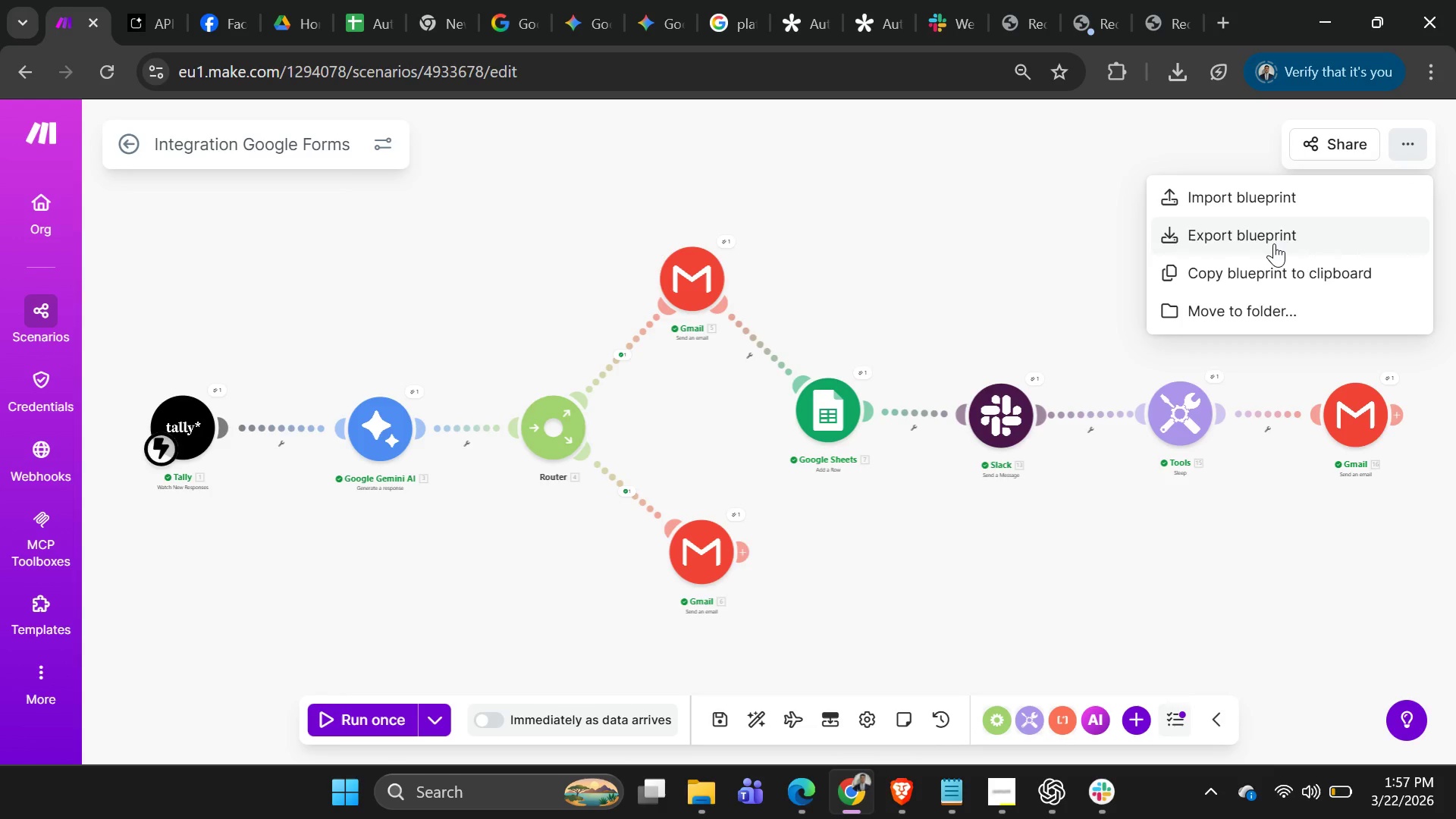 
left_click([1274, 243])
 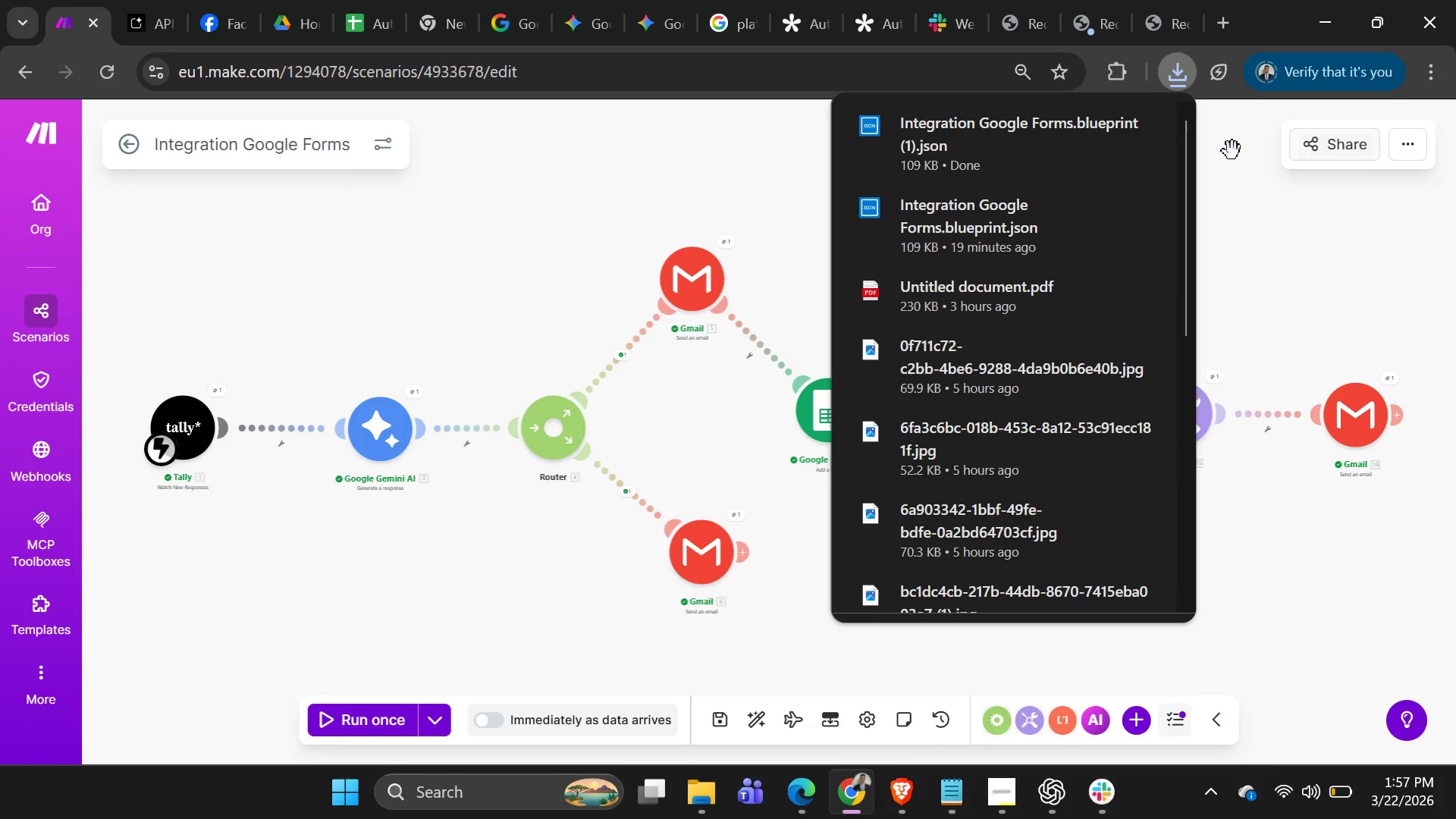 
left_click([930, 142])
 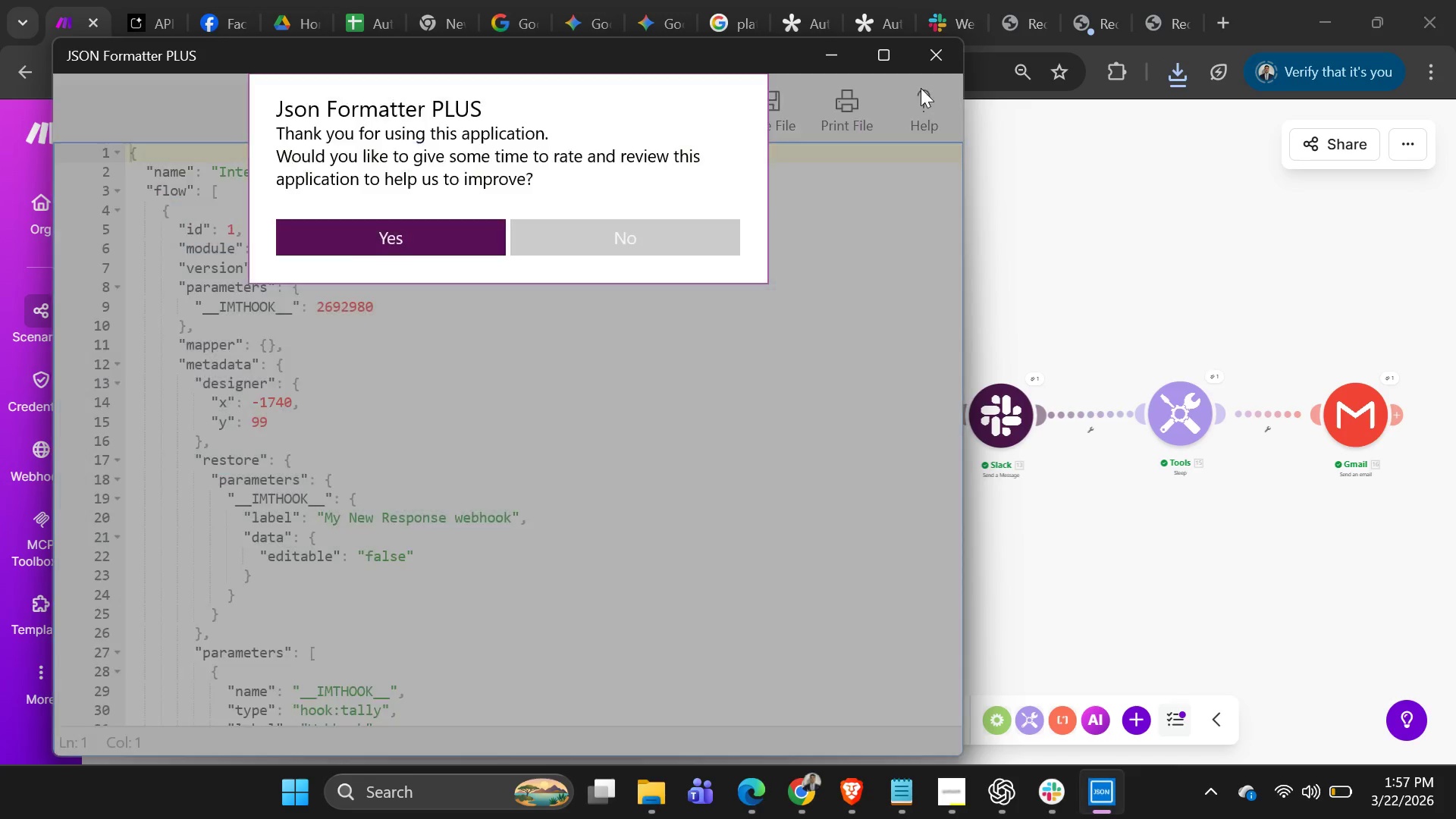 
left_click([935, 61])
 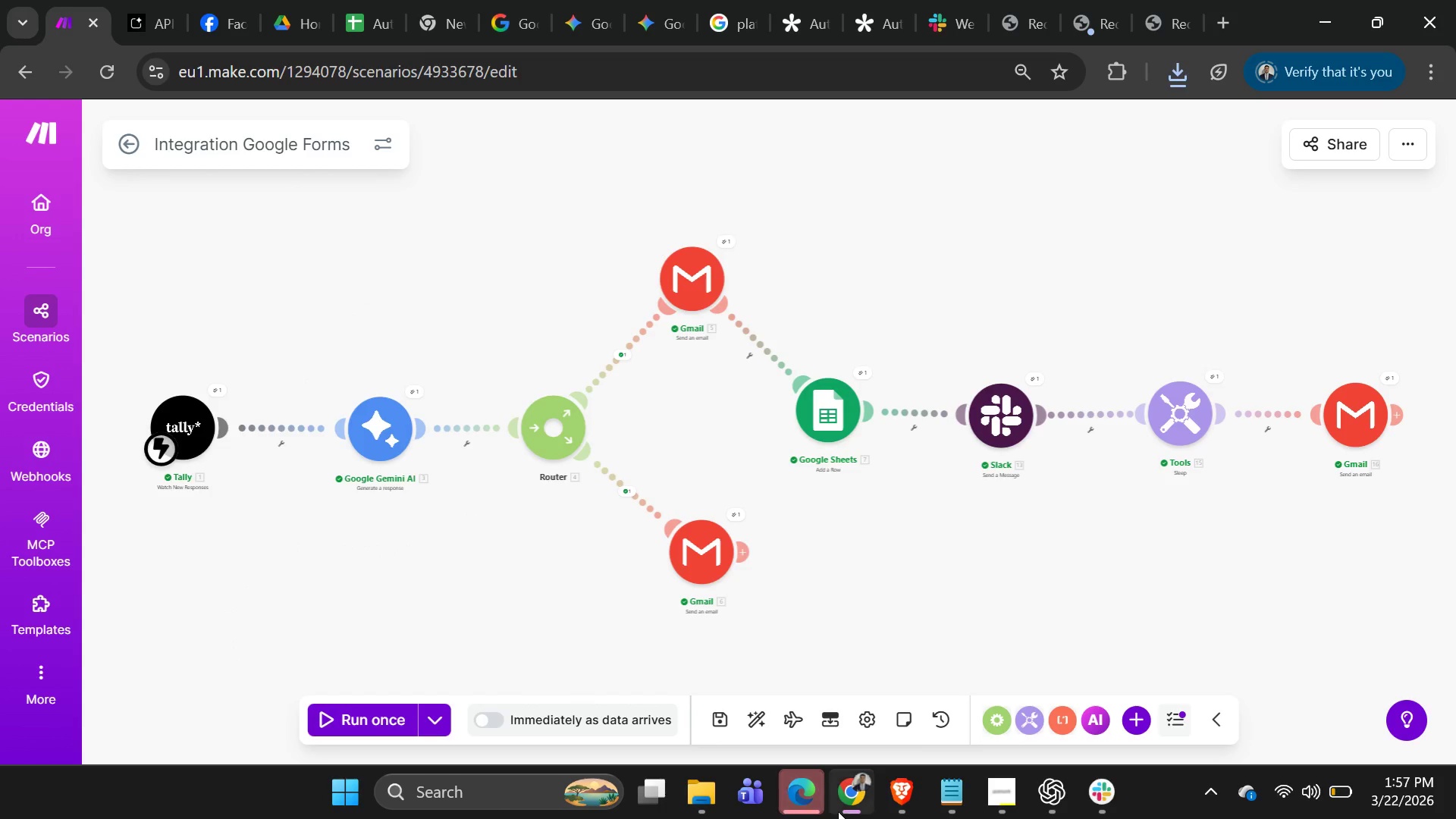 
left_click([694, 808])